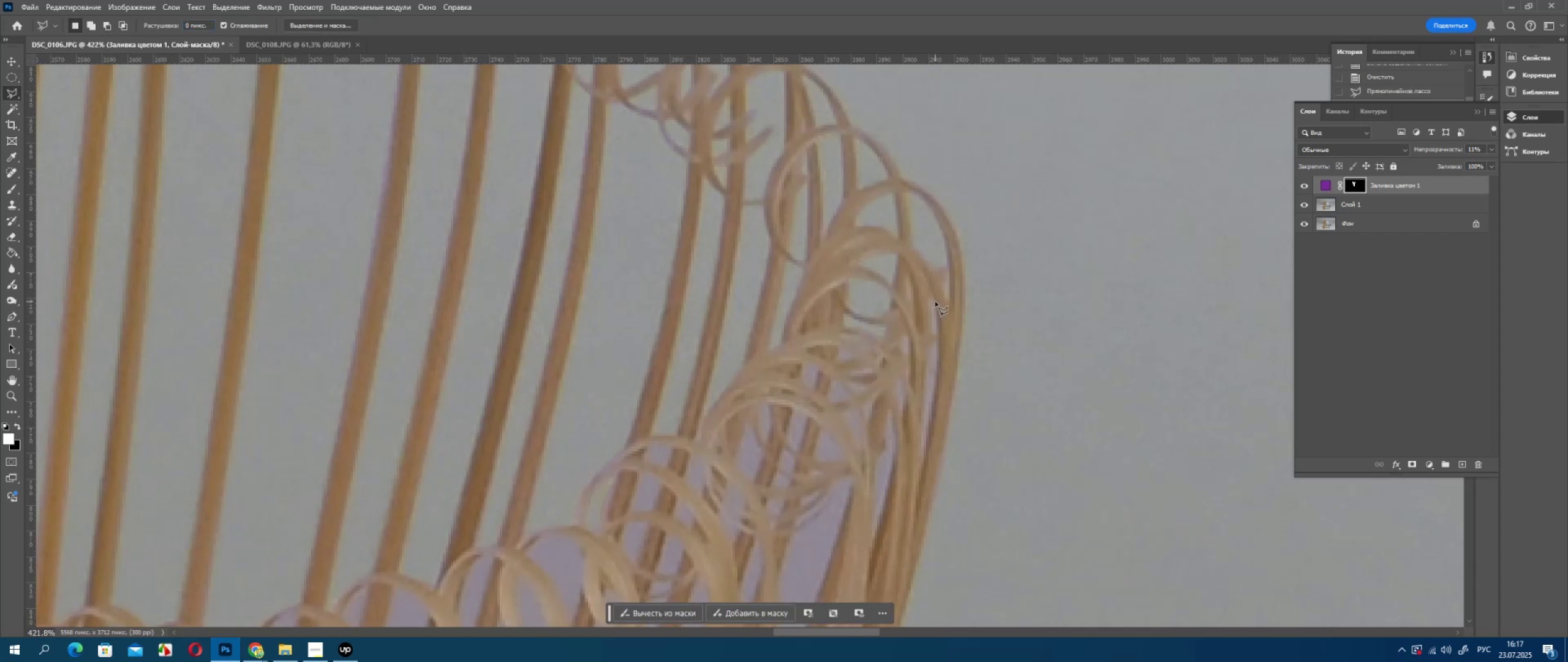 
left_click([935, 301])
 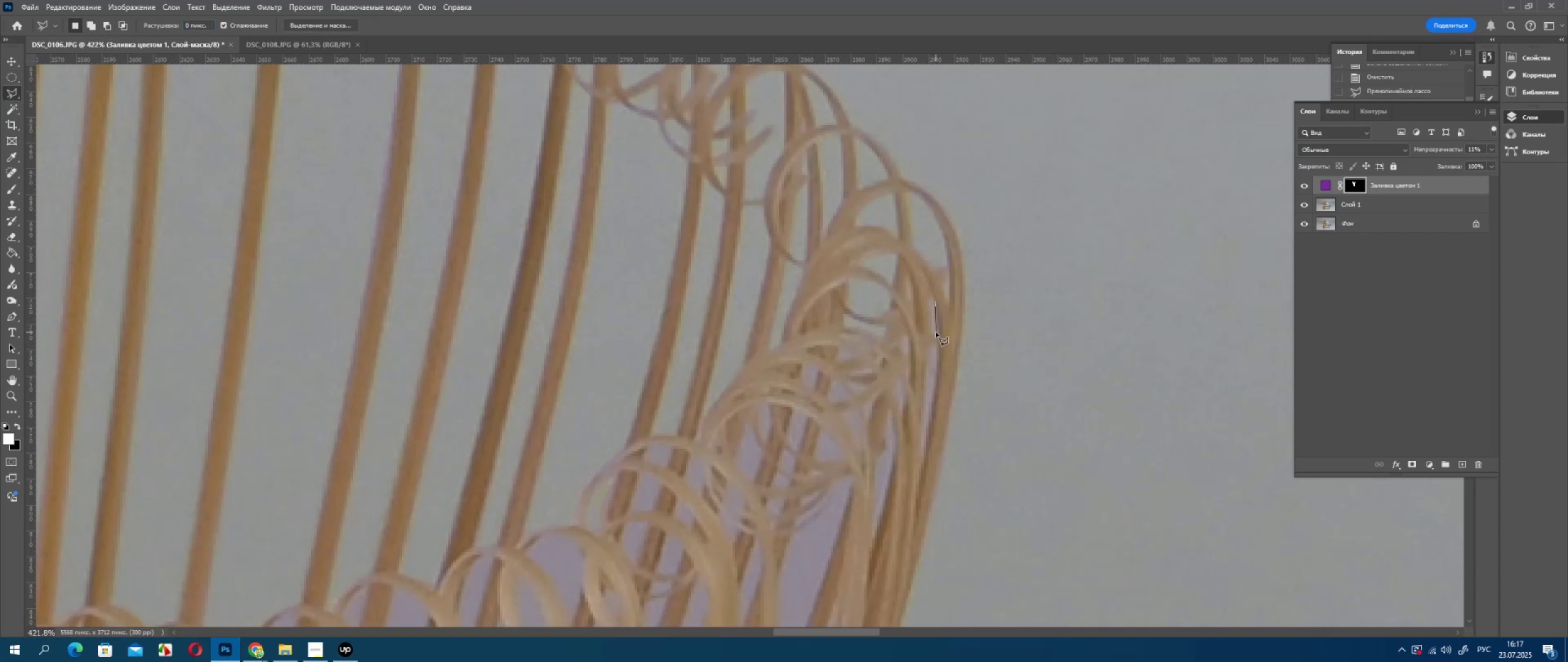 
double_click([936, 333])
 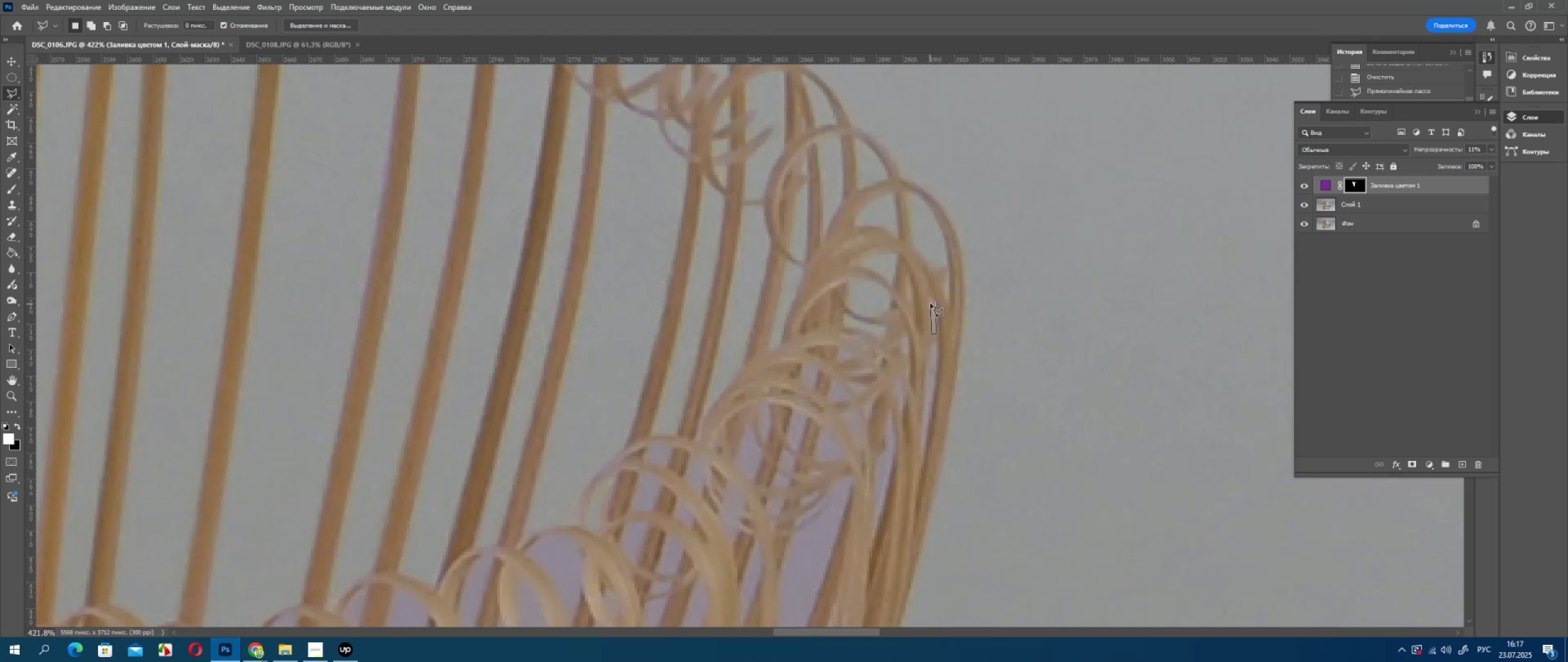 
double_click([930, 301])
 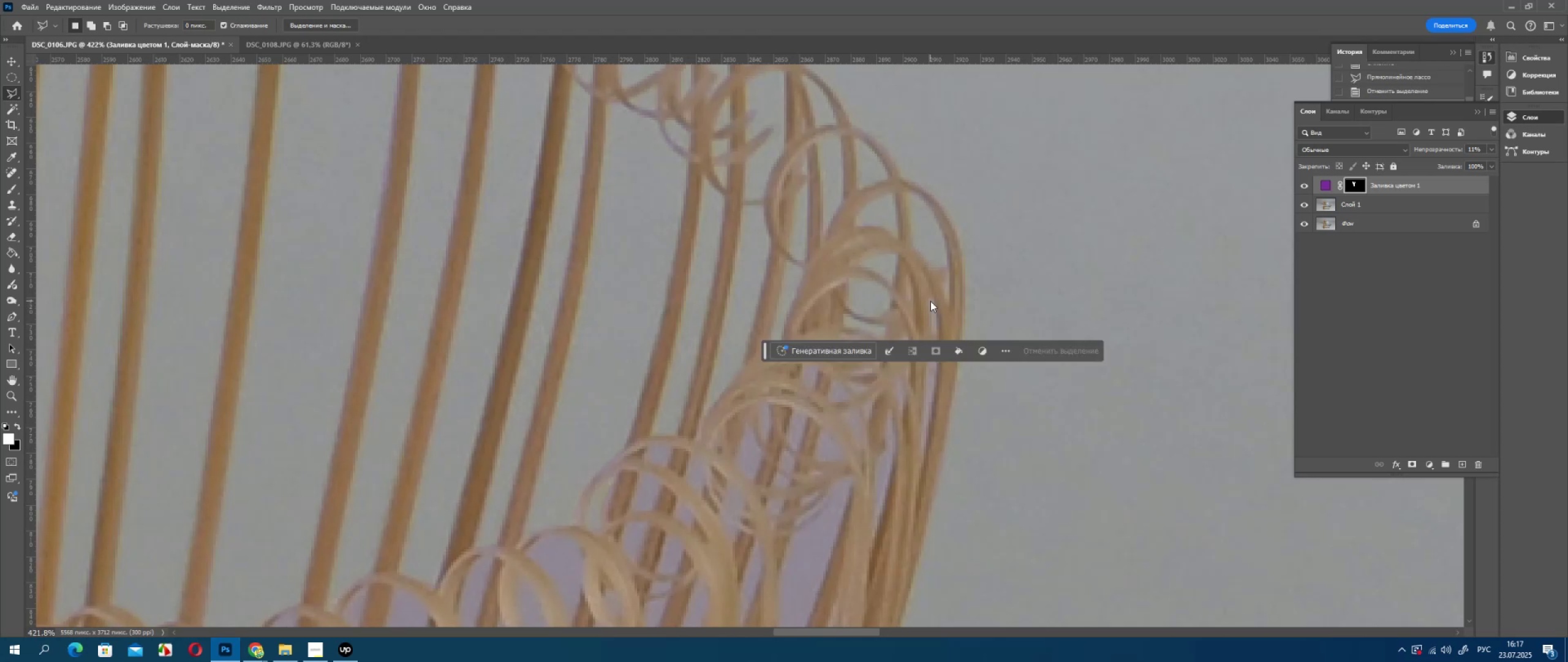 
triple_click([930, 301])
 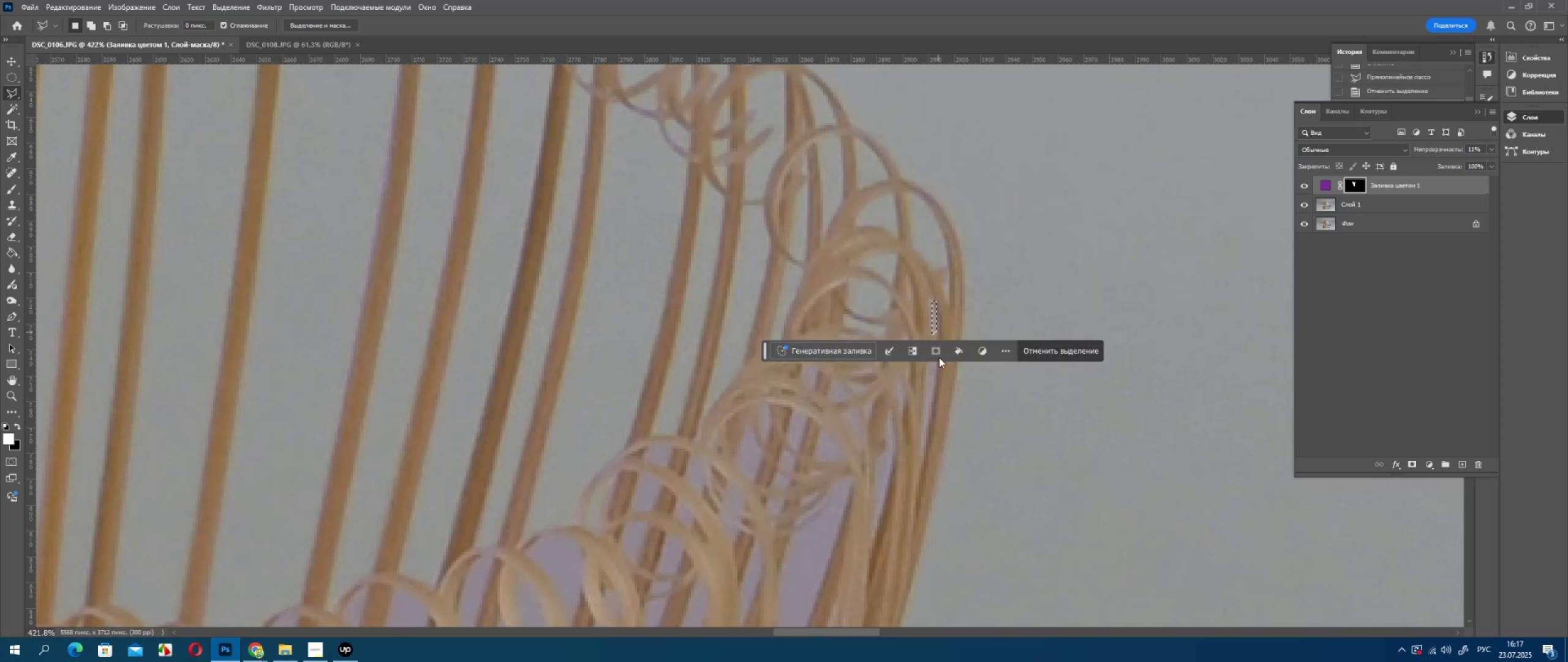 
key(Delete)
 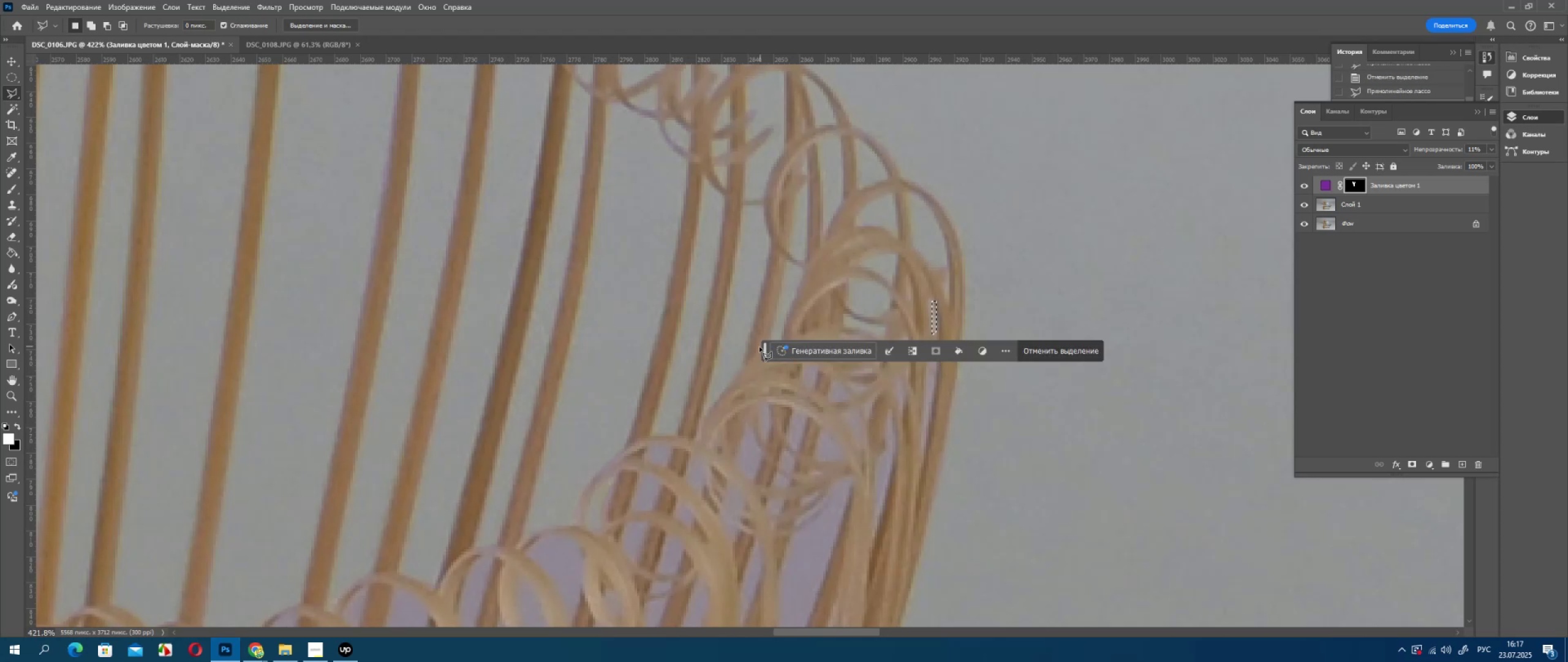 
left_click_drag(start_coordinate=[767, 349], to_coordinate=[944, 152])
 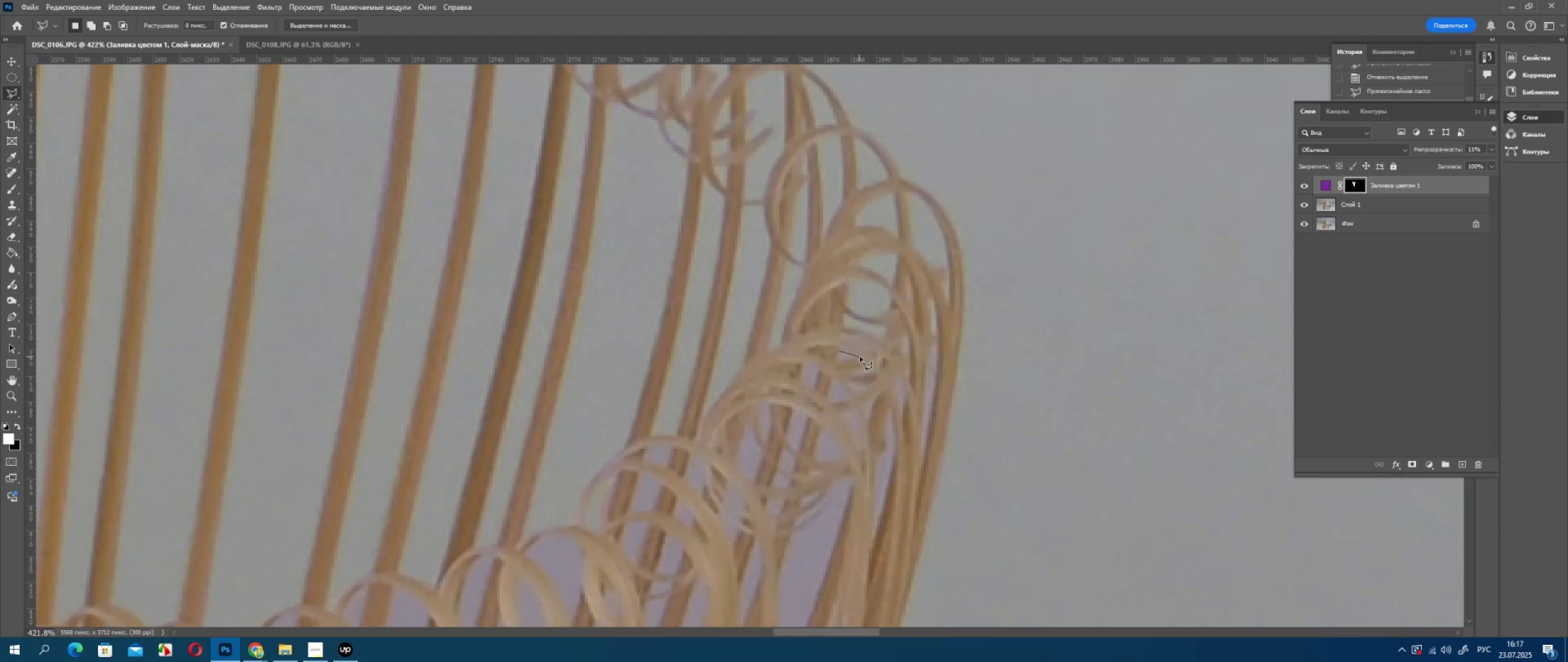 
left_click([861, 358])
 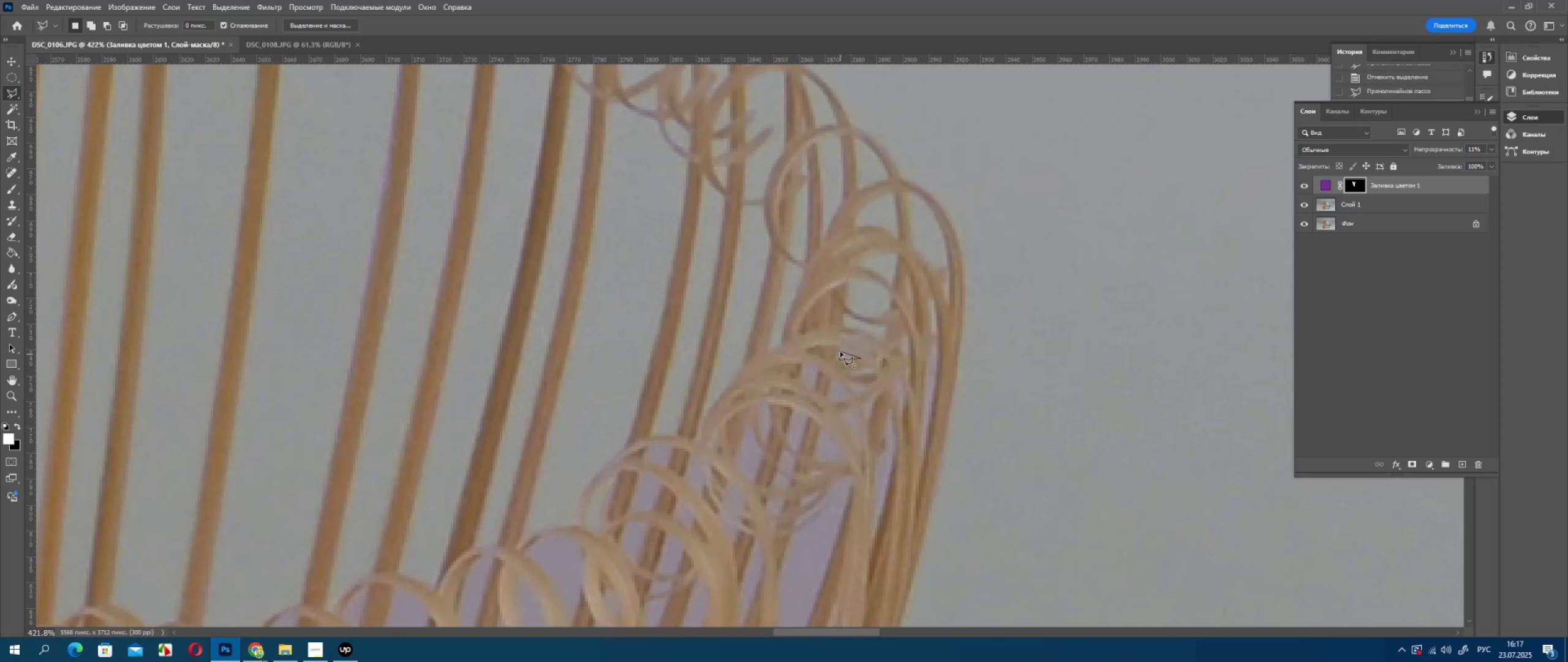 
double_click([840, 351])
 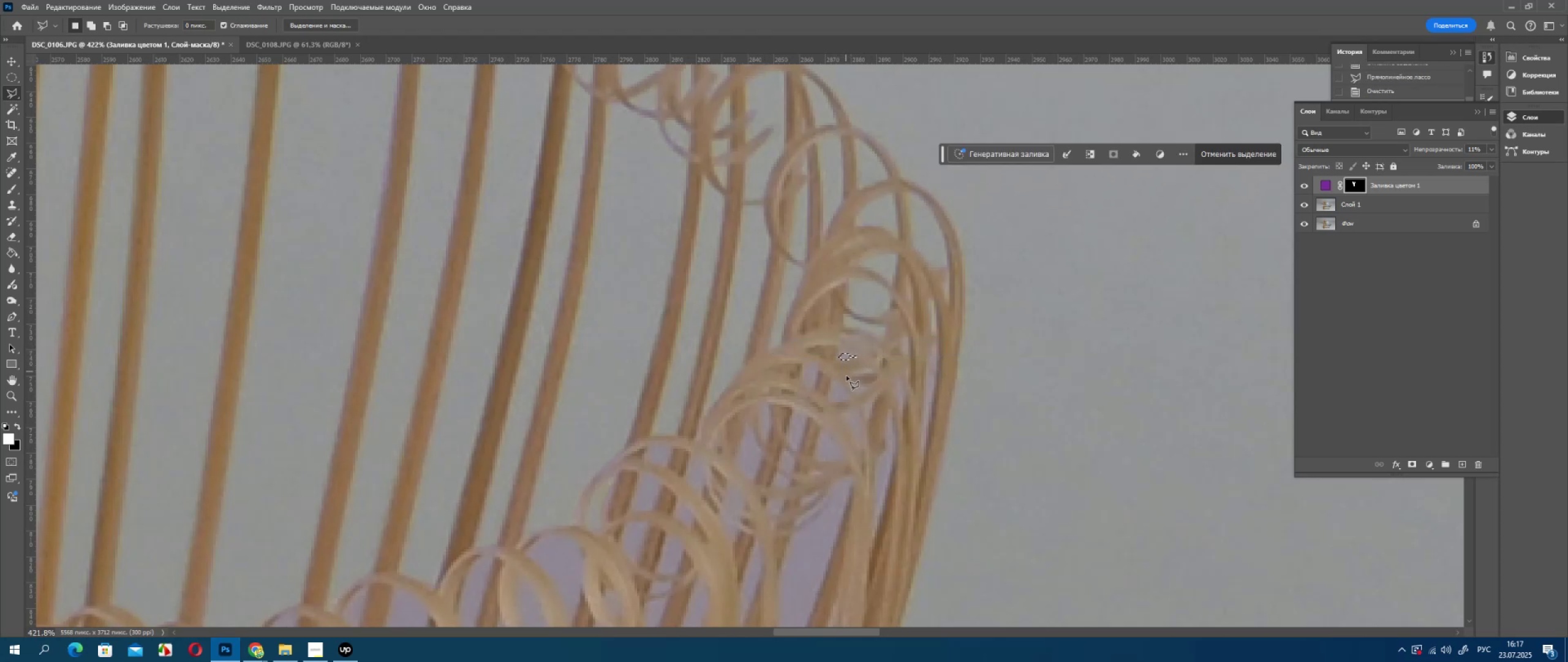 
key(Delete)
 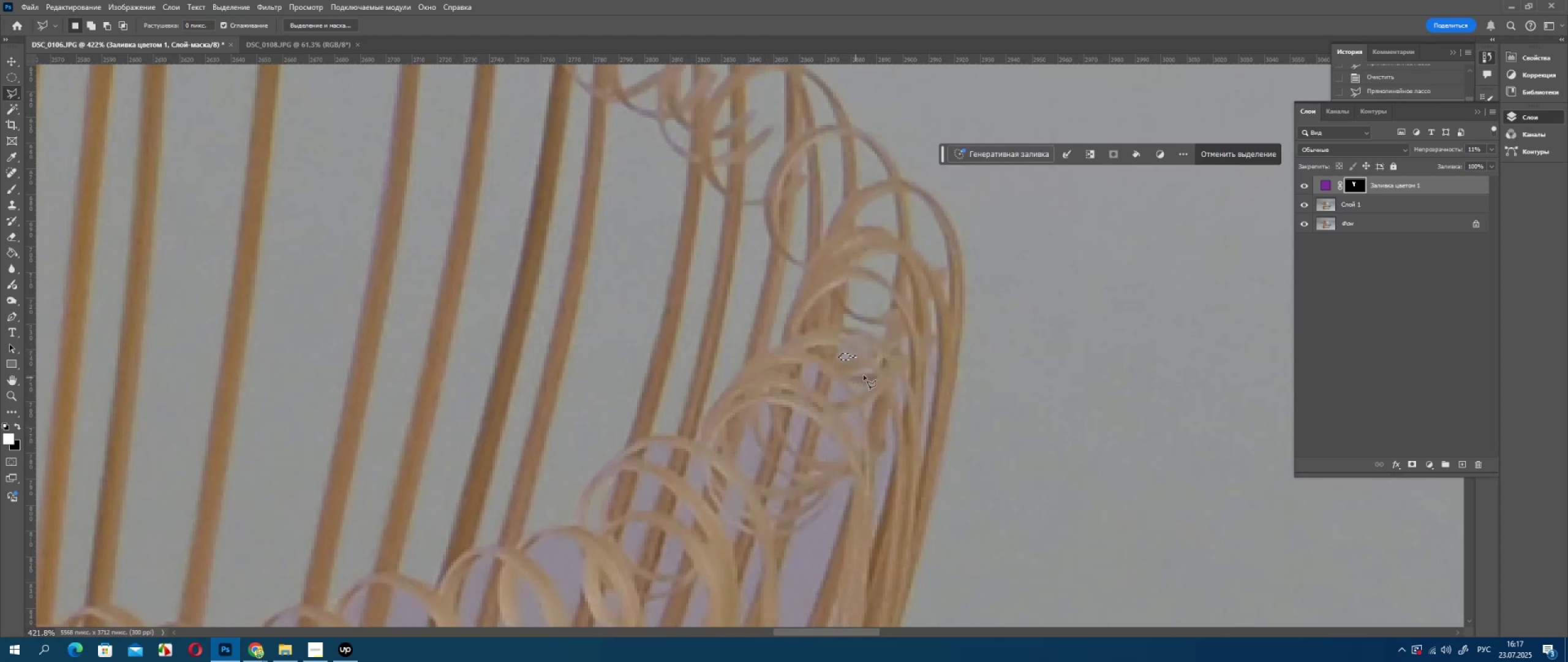 
key(Delete)
 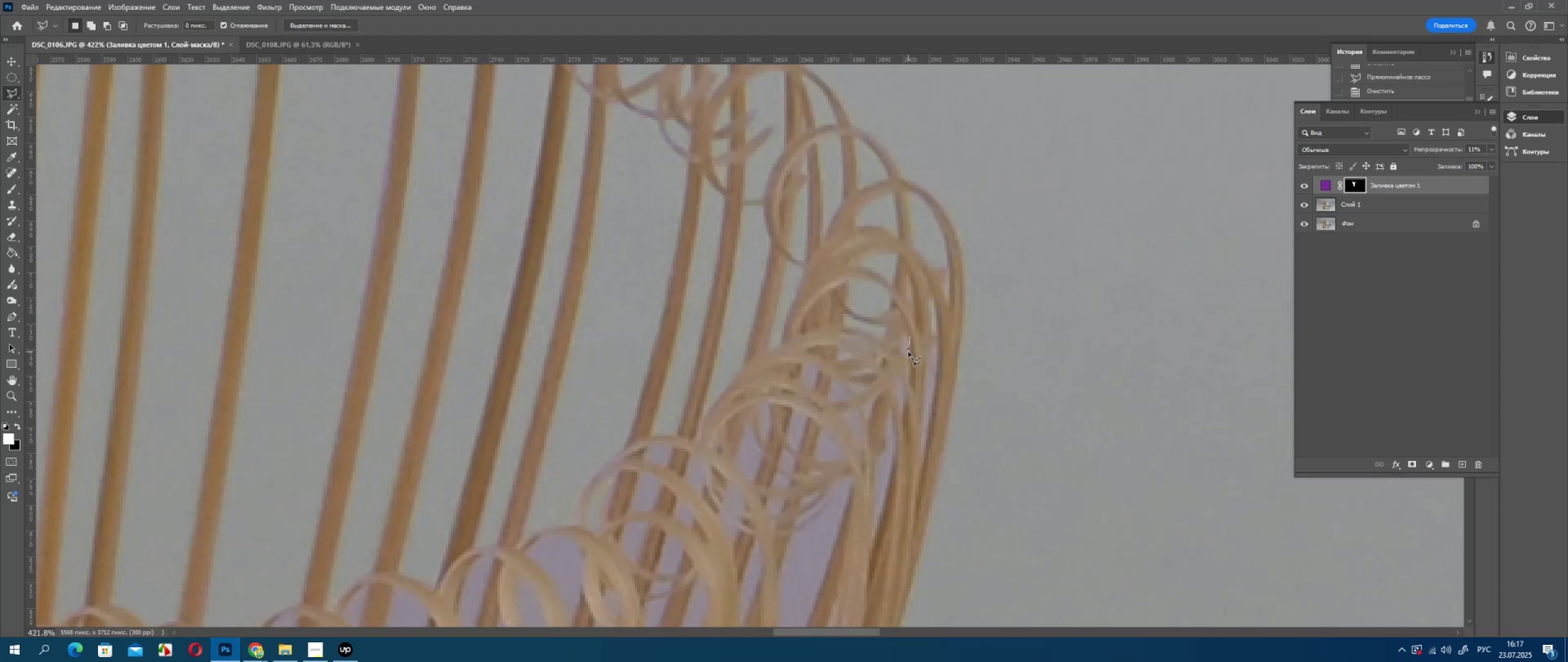 
left_click([909, 352])
 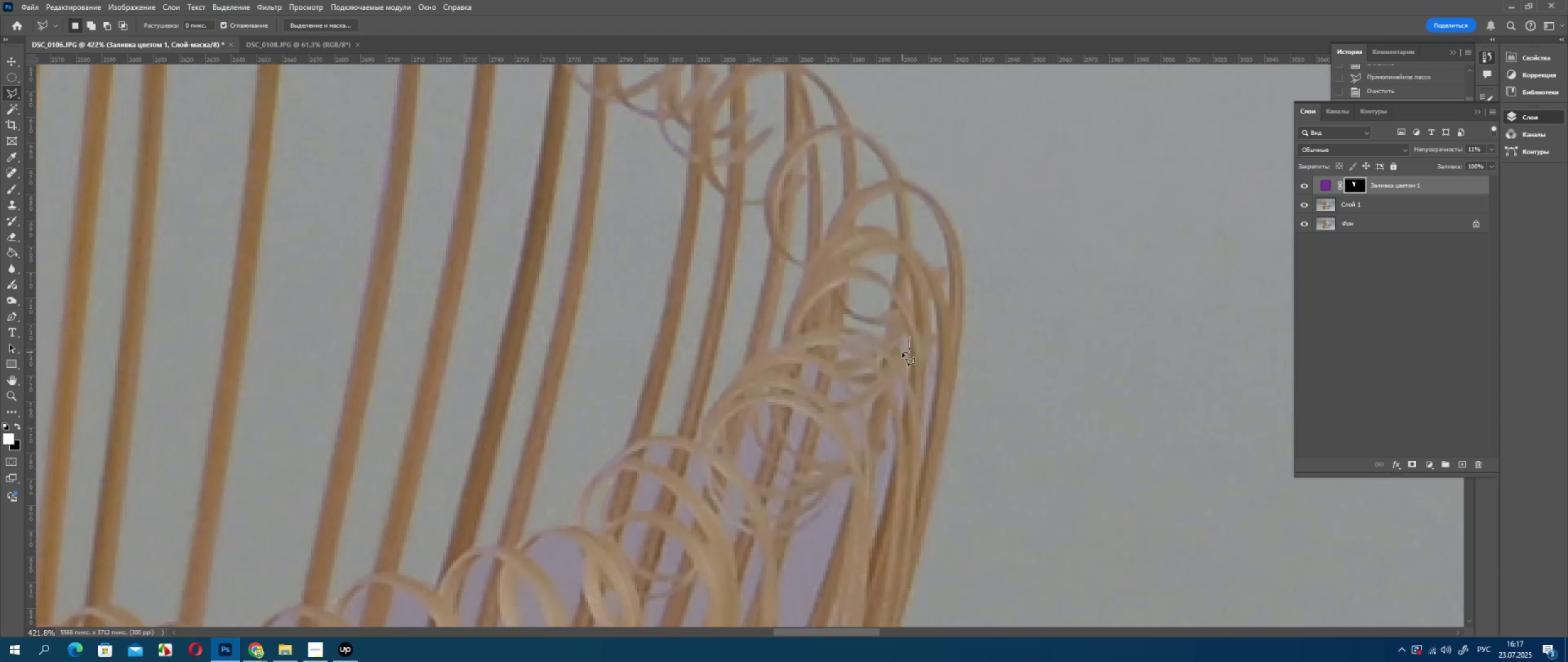 
left_click_drag(start_coordinate=[902, 352], to_coordinate=[903, 348])
 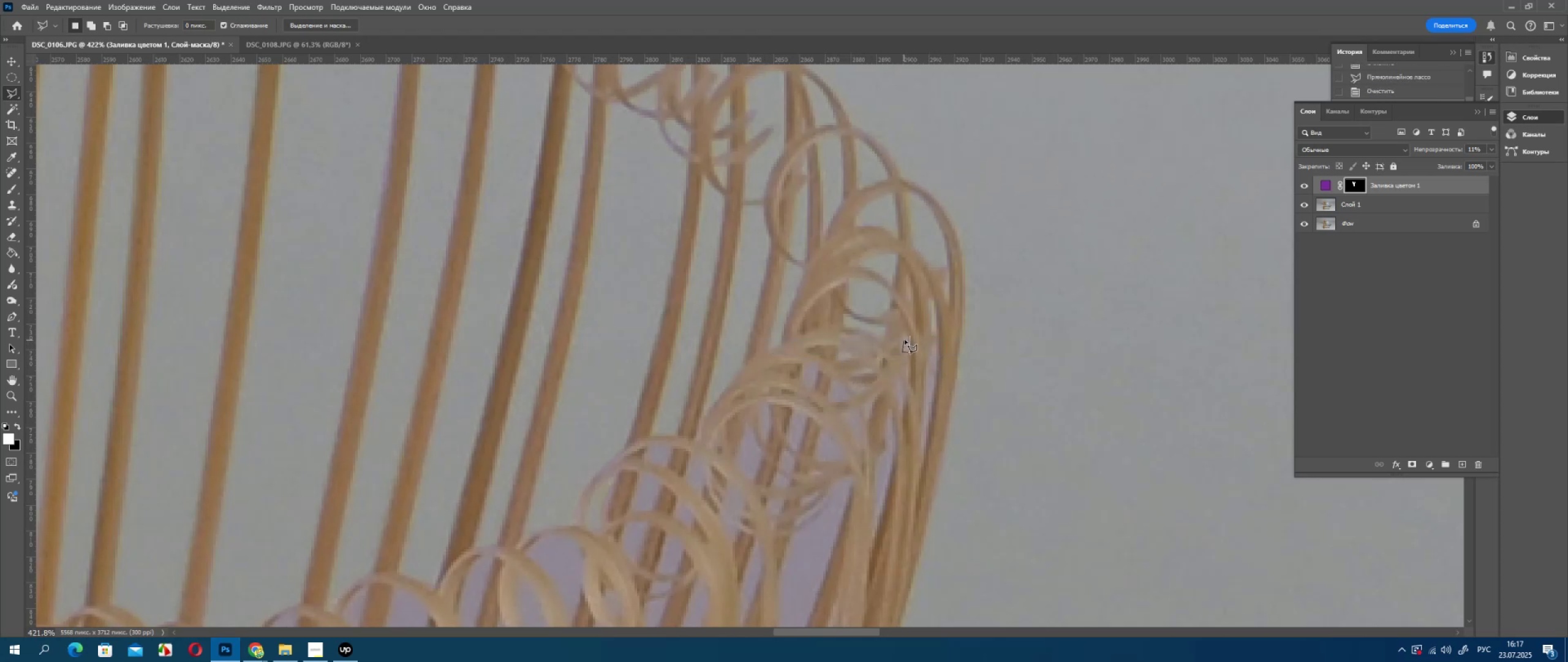 
triple_click([904, 340])
 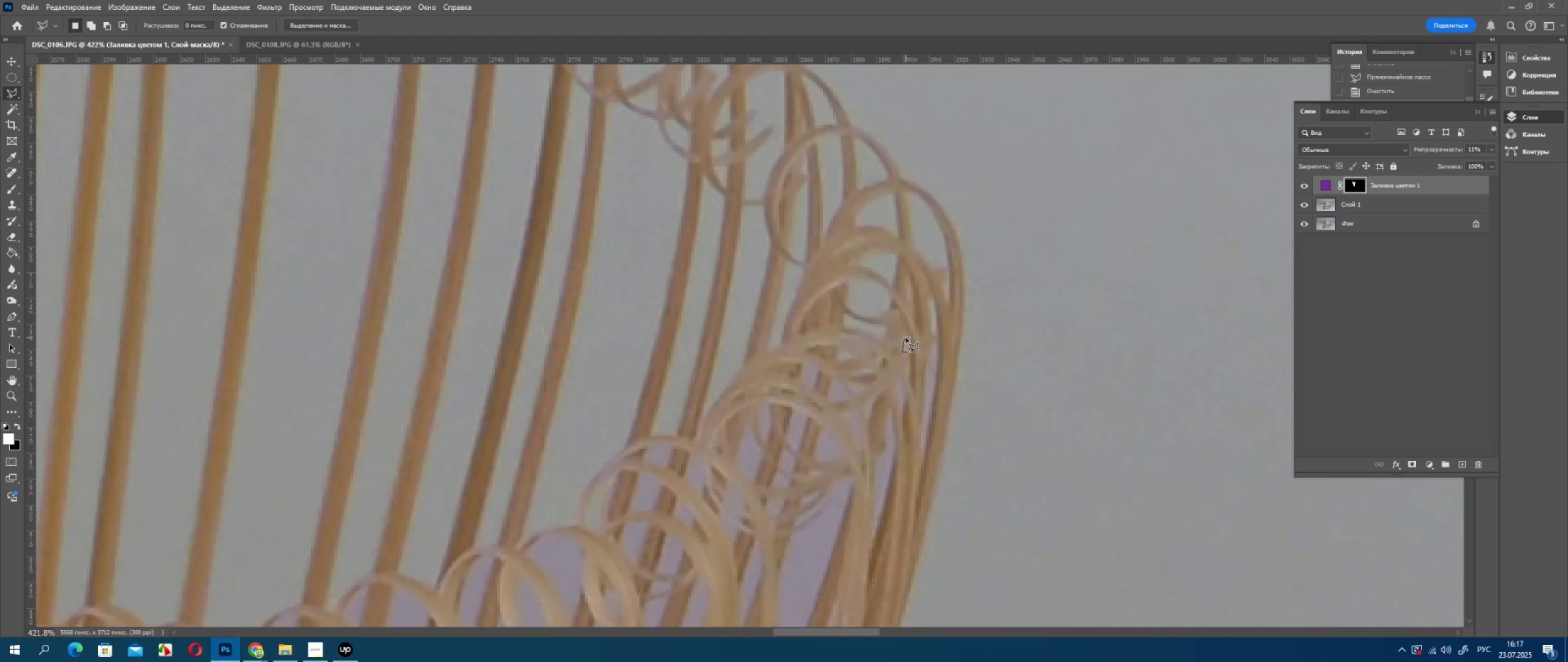 
triple_click([906, 338])
 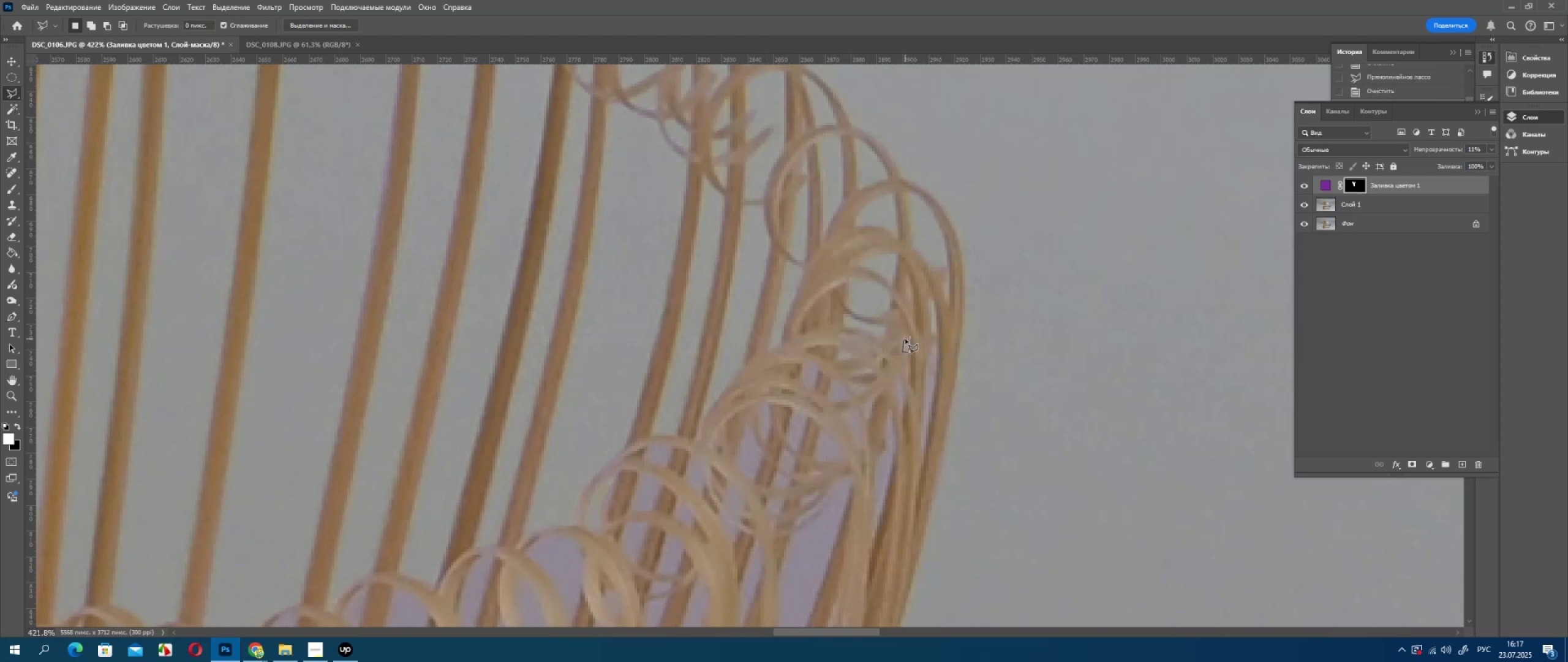 
triple_click([905, 339])
 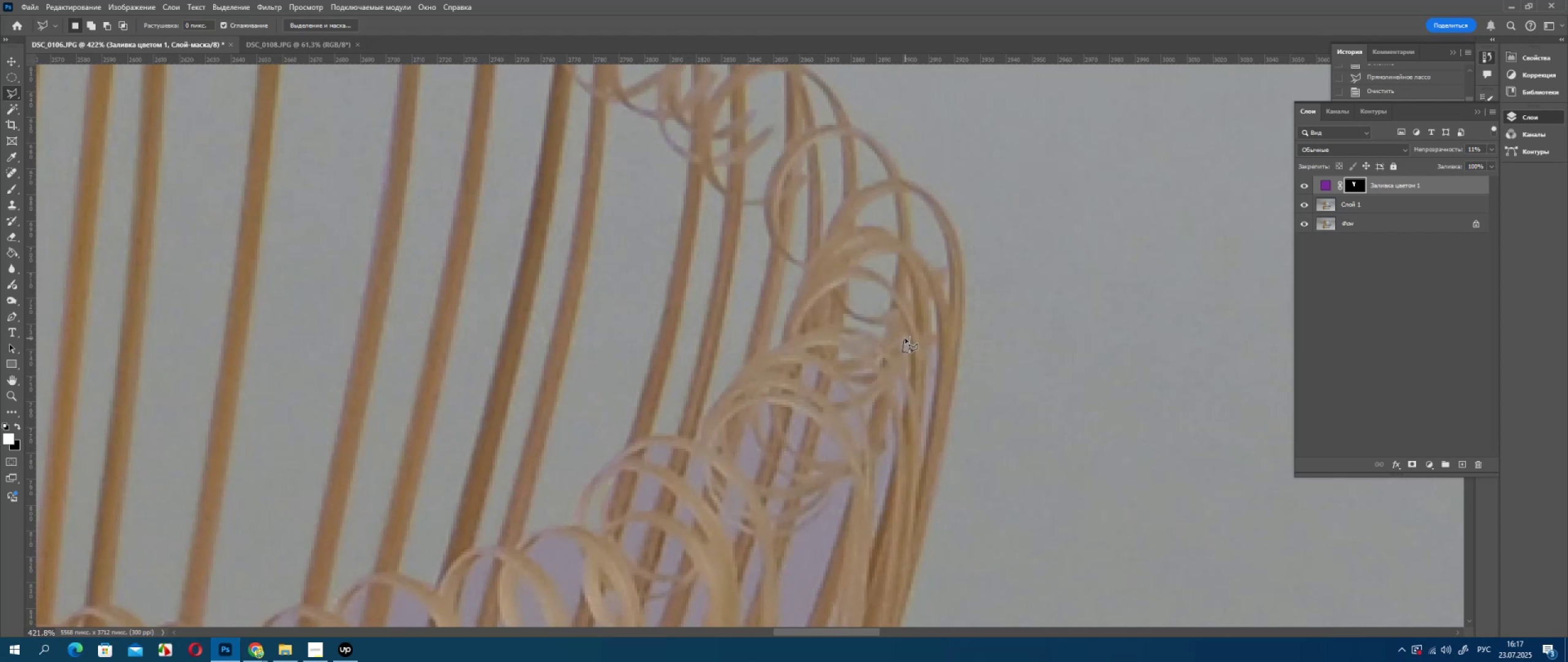 
triple_click([905, 338])
 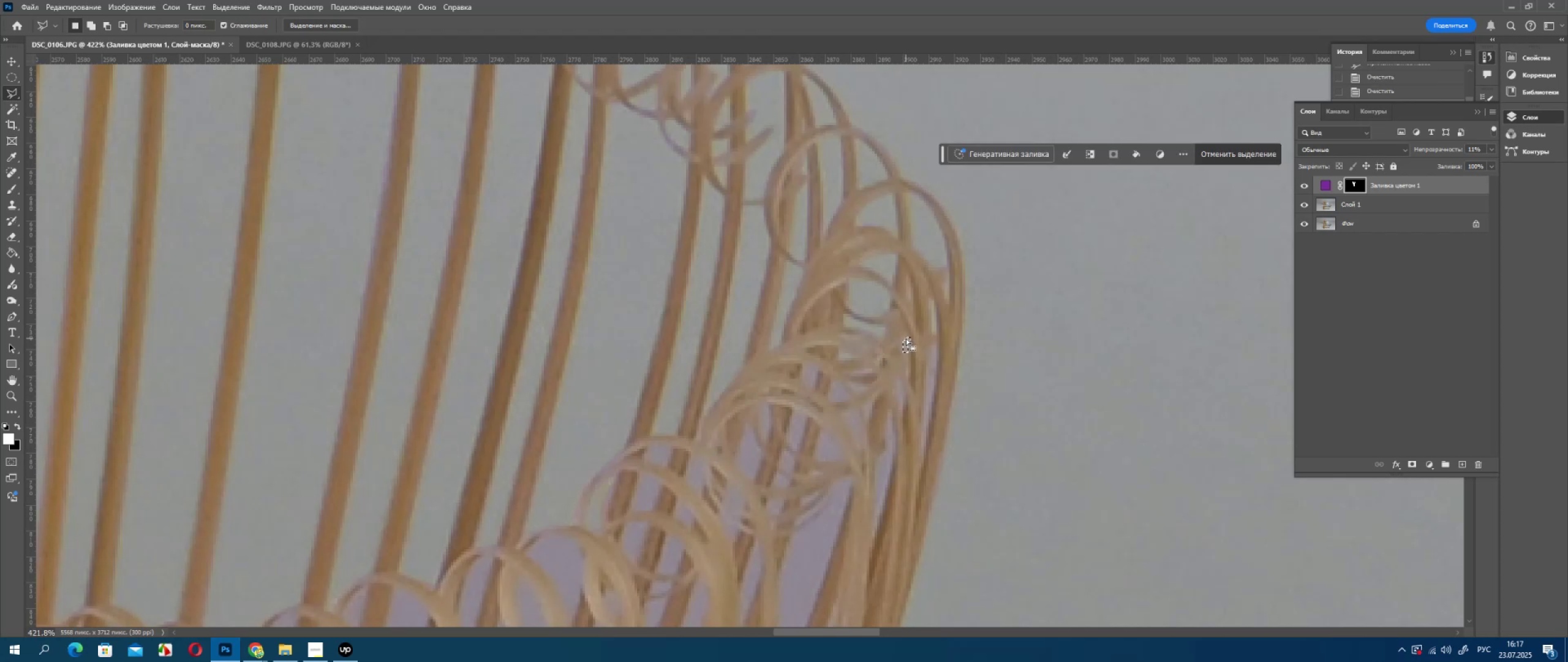 
triple_click([905, 338])
 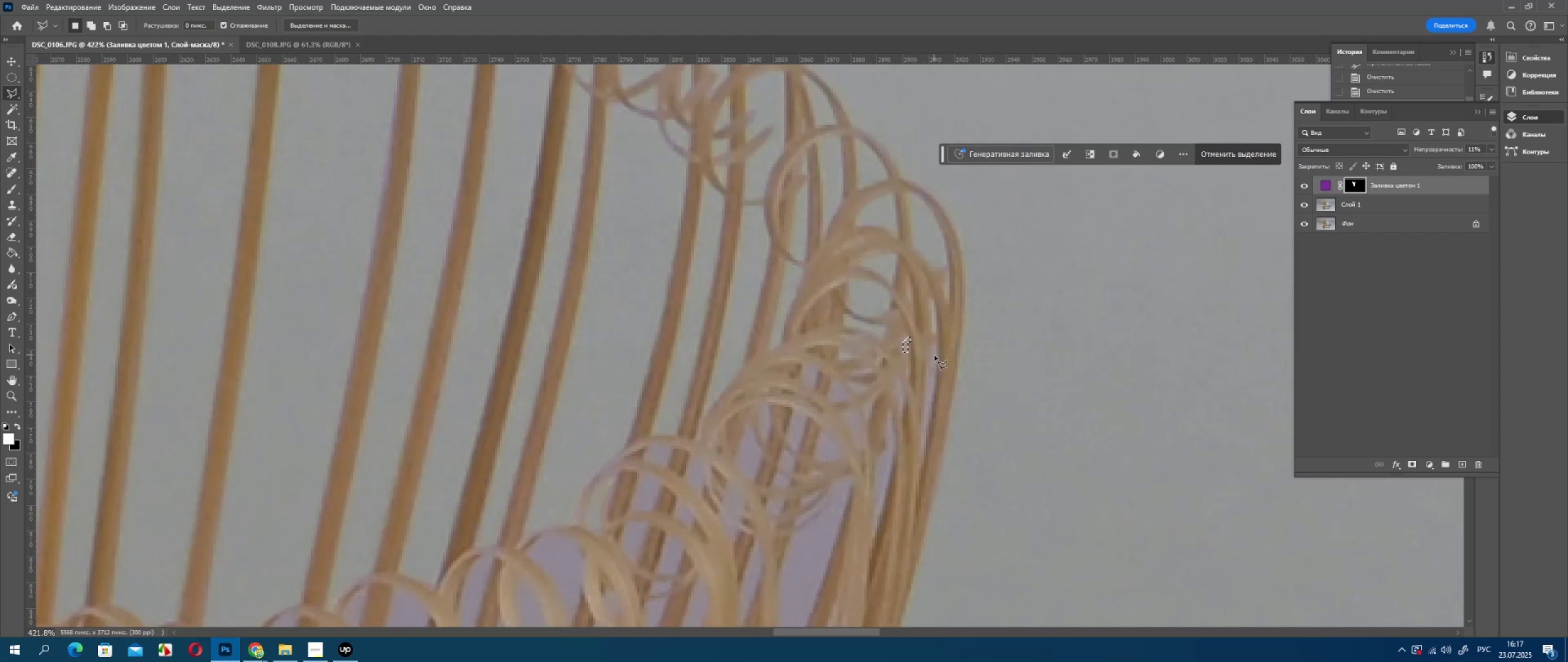 
key(Delete)
 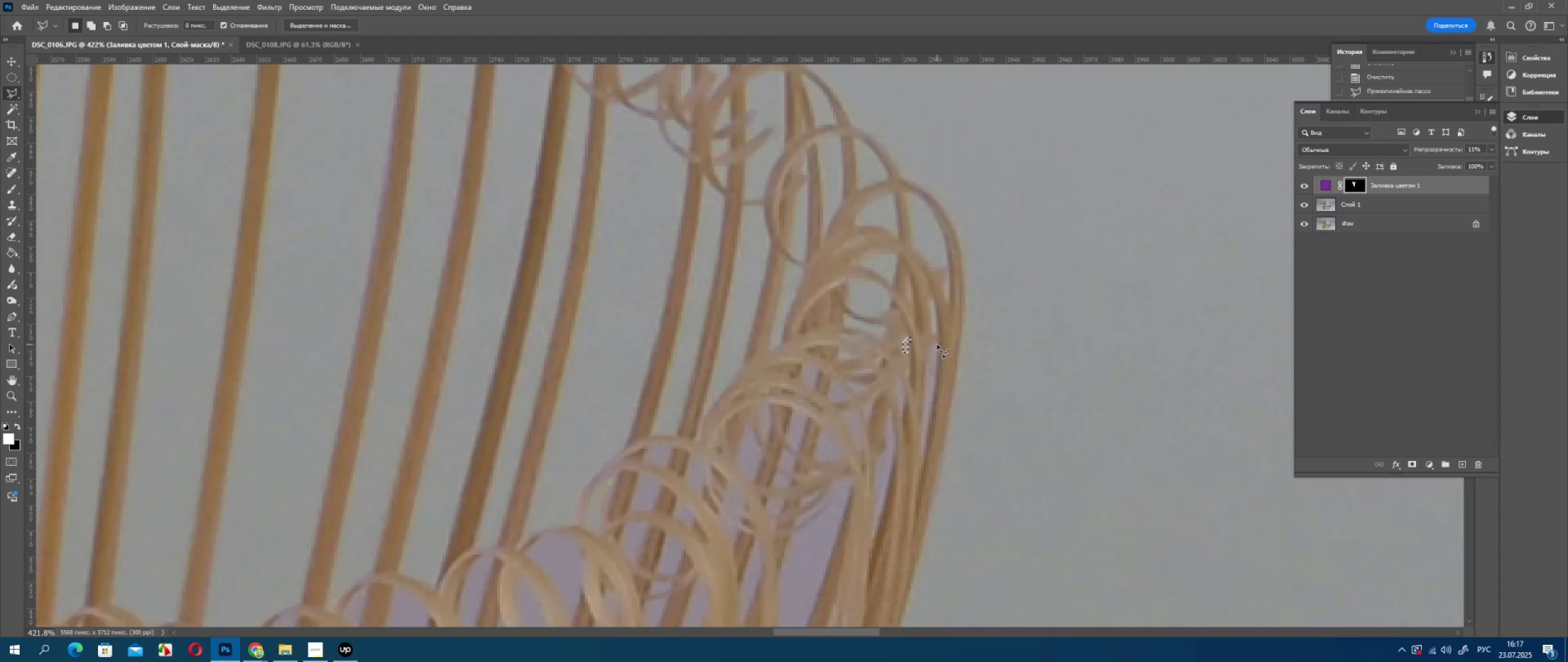 
left_click([937, 344])
 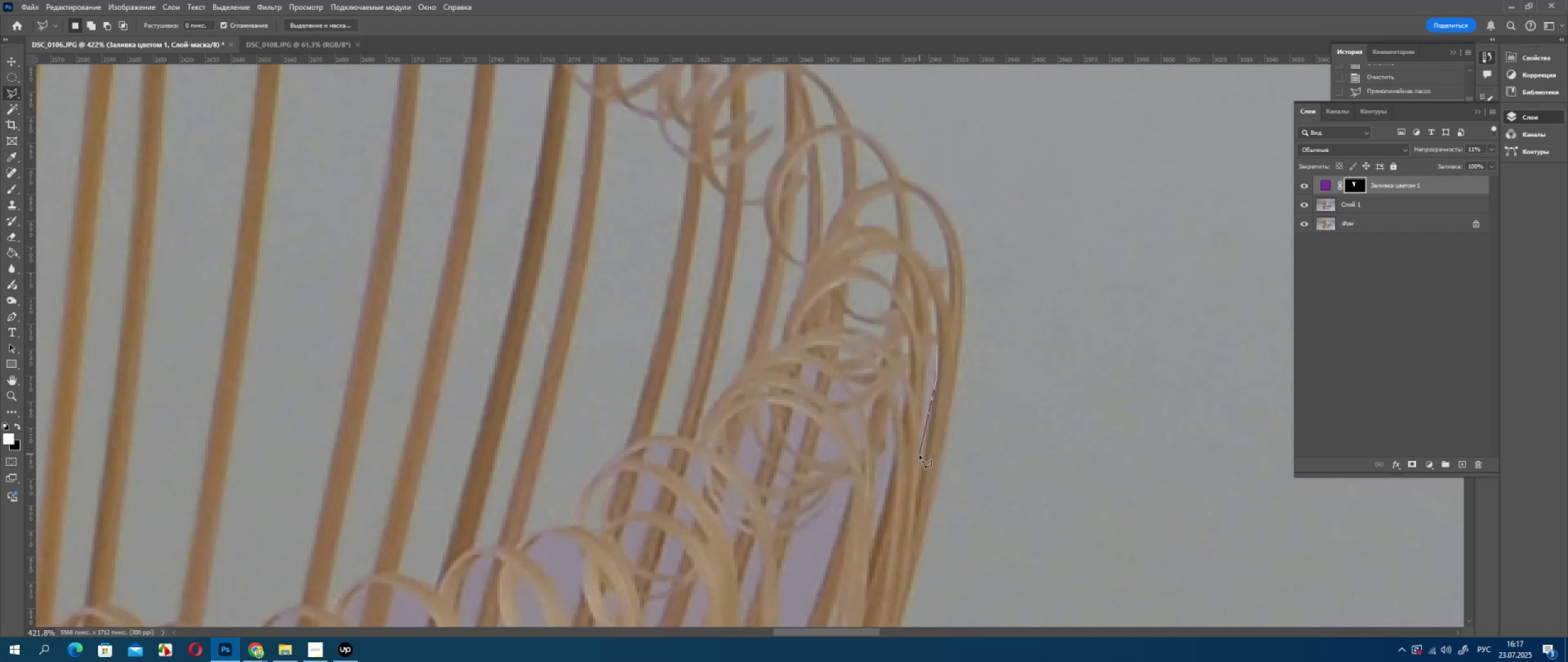 
left_click_drag(start_coordinate=[924, 462], to_coordinate=[924, 455])
 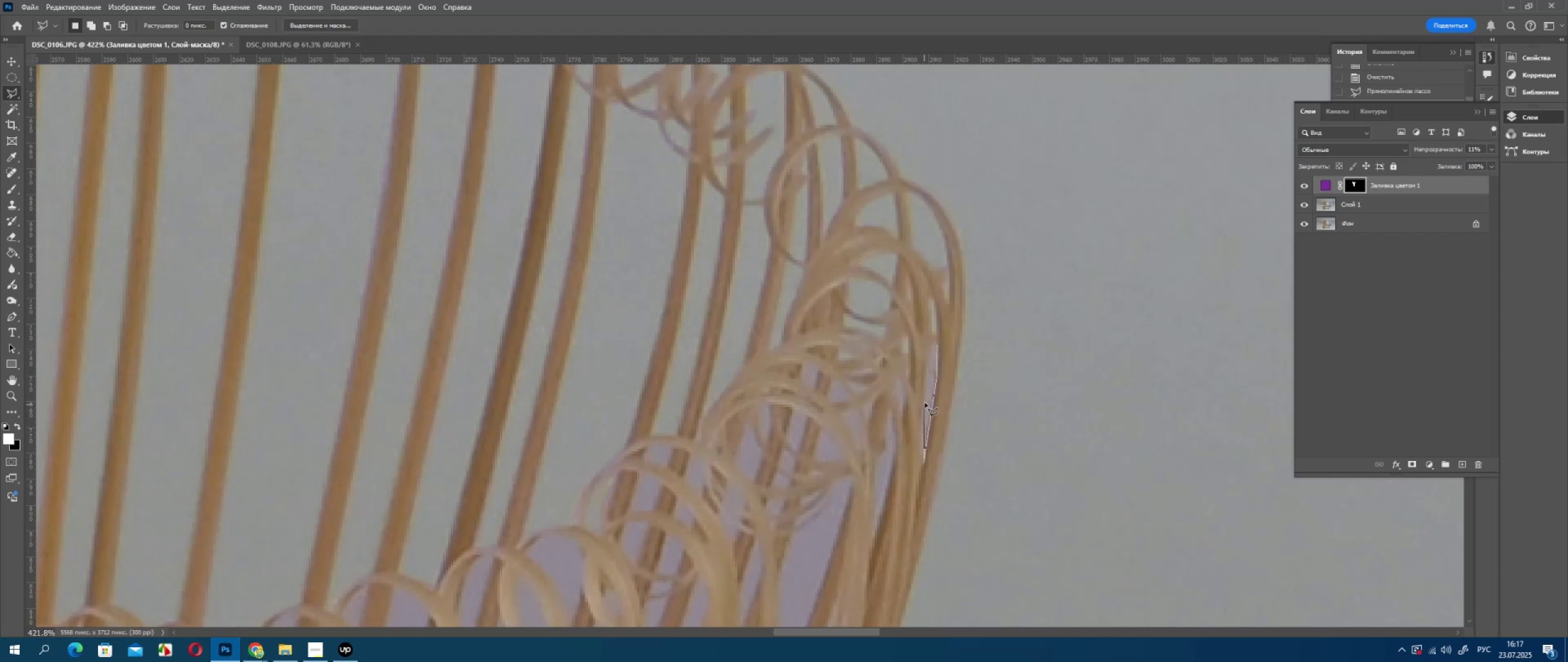 
left_click_drag(start_coordinate=[925, 403], to_coordinate=[926, 399])
 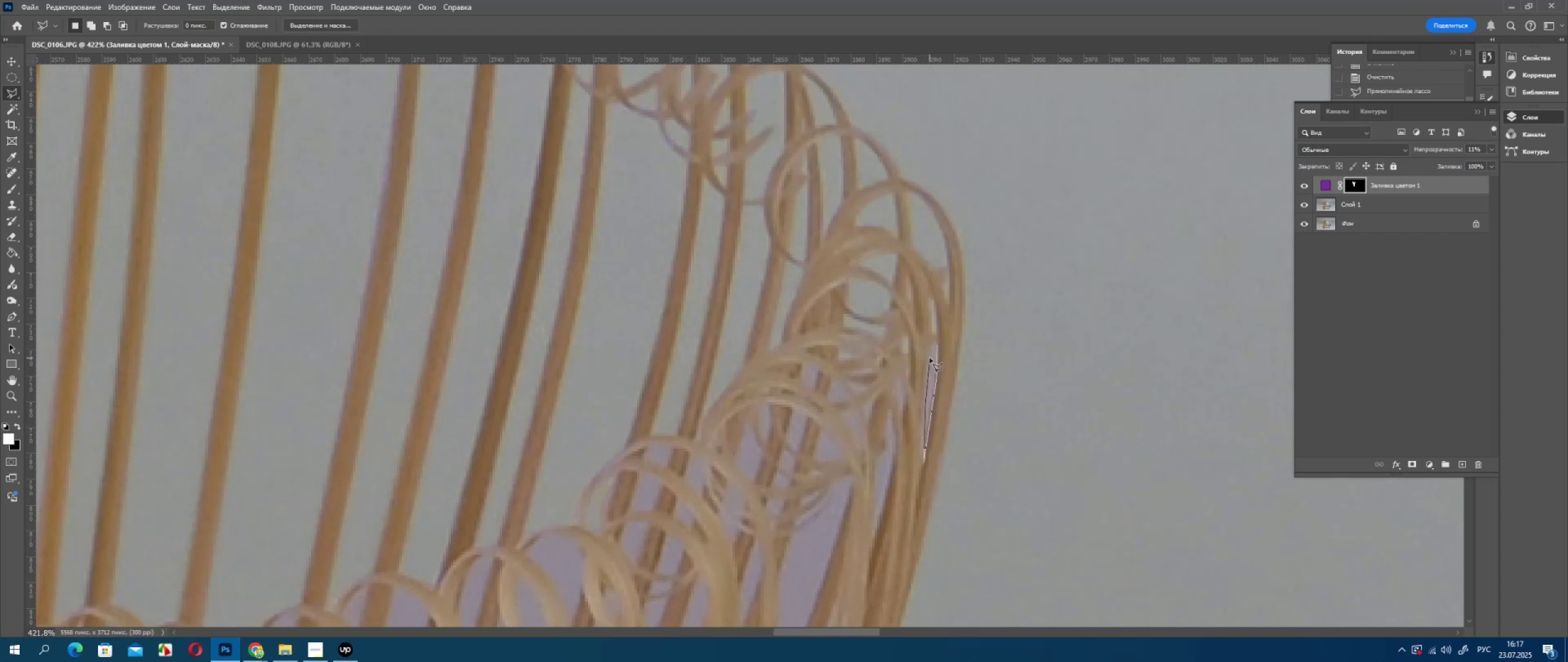 
left_click_drag(start_coordinate=[929, 357], to_coordinate=[930, 353])
 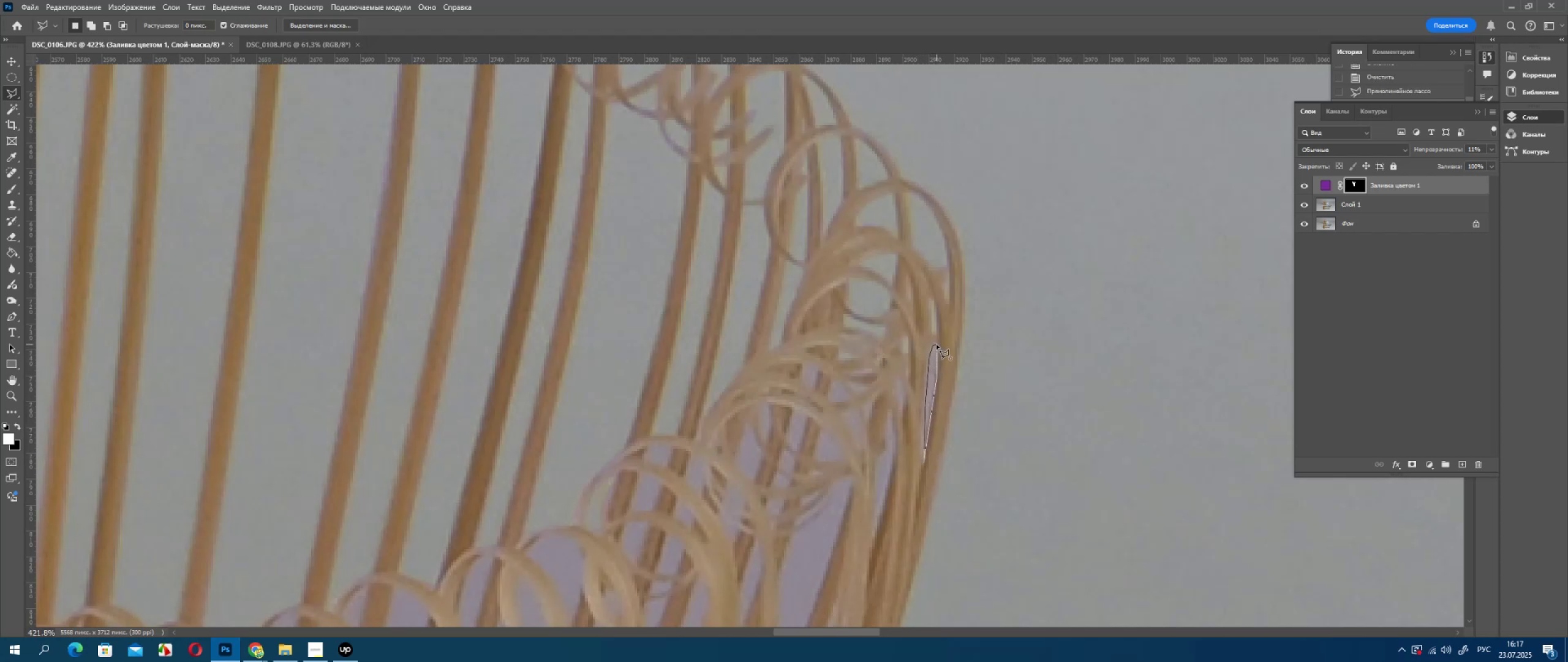 
triple_click([937, 344])
 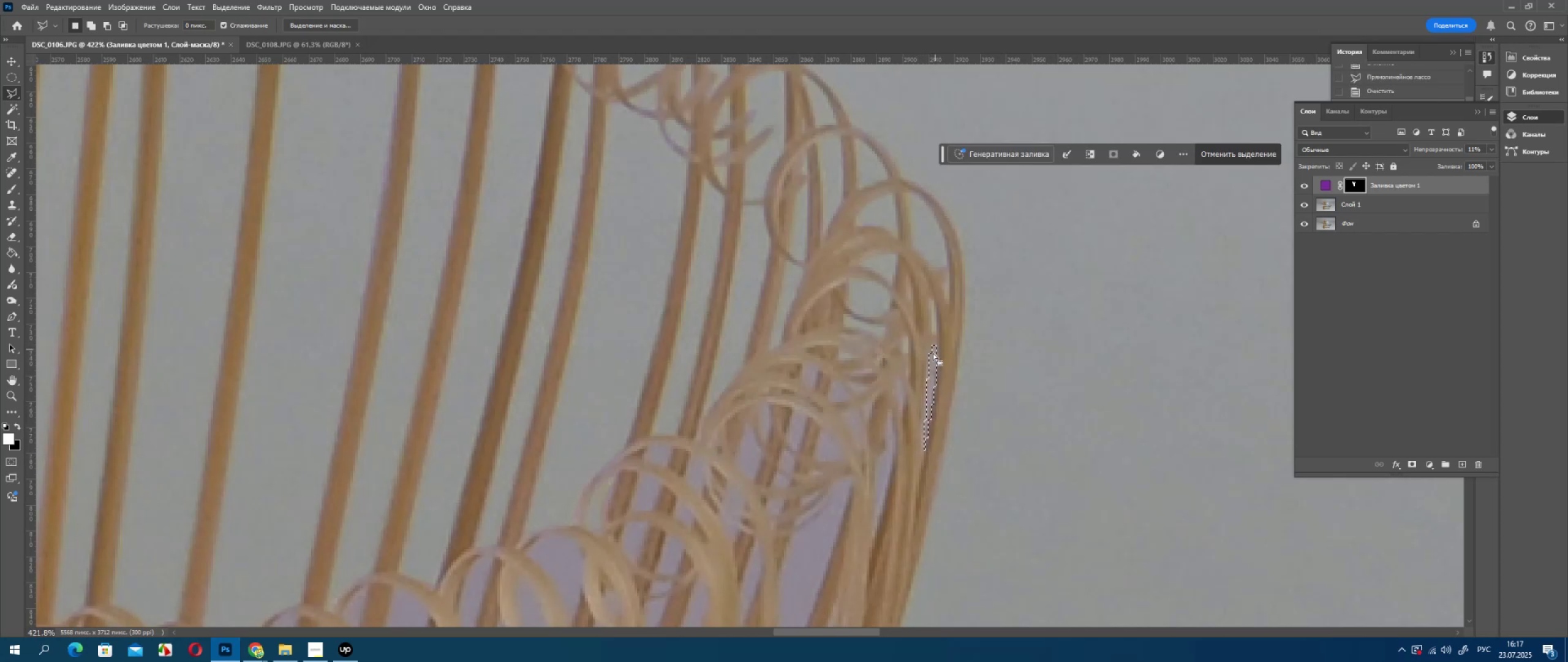 
key(Delete)
 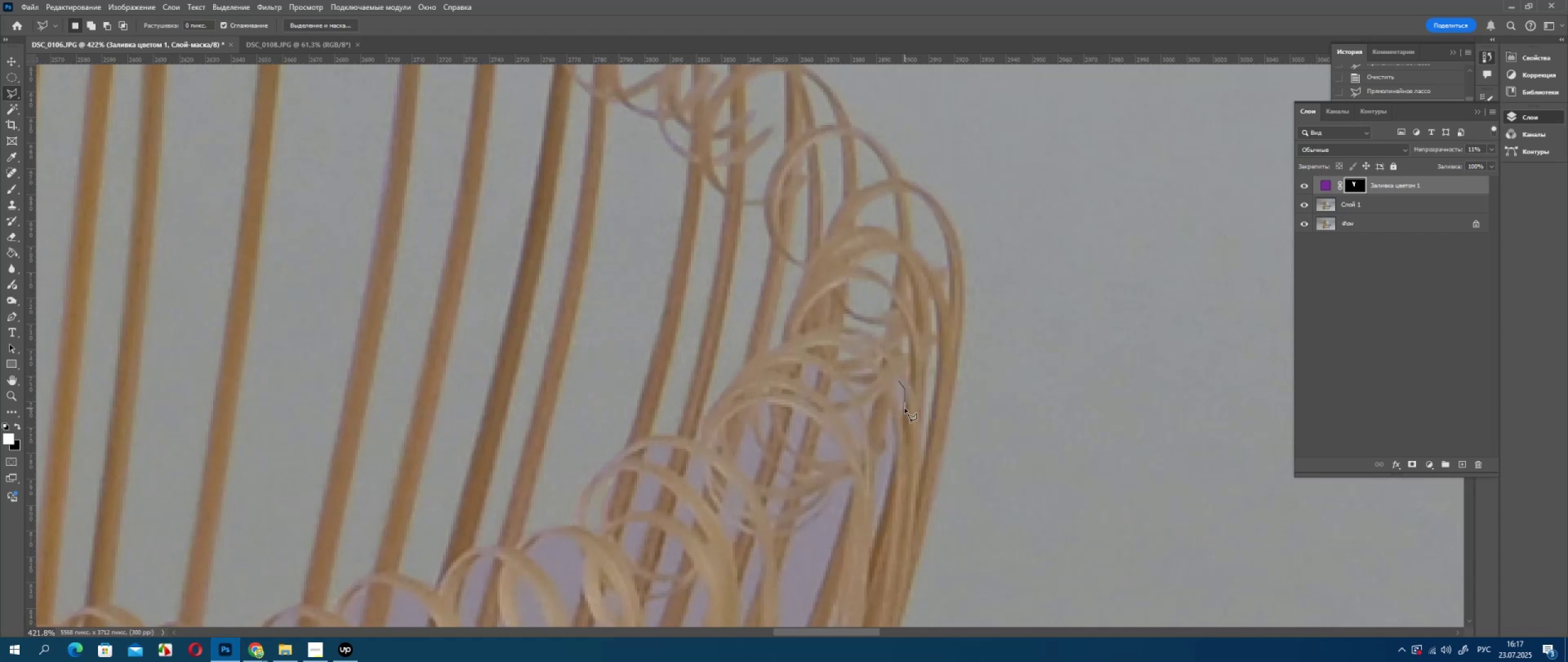 
double_click([897, 380])
 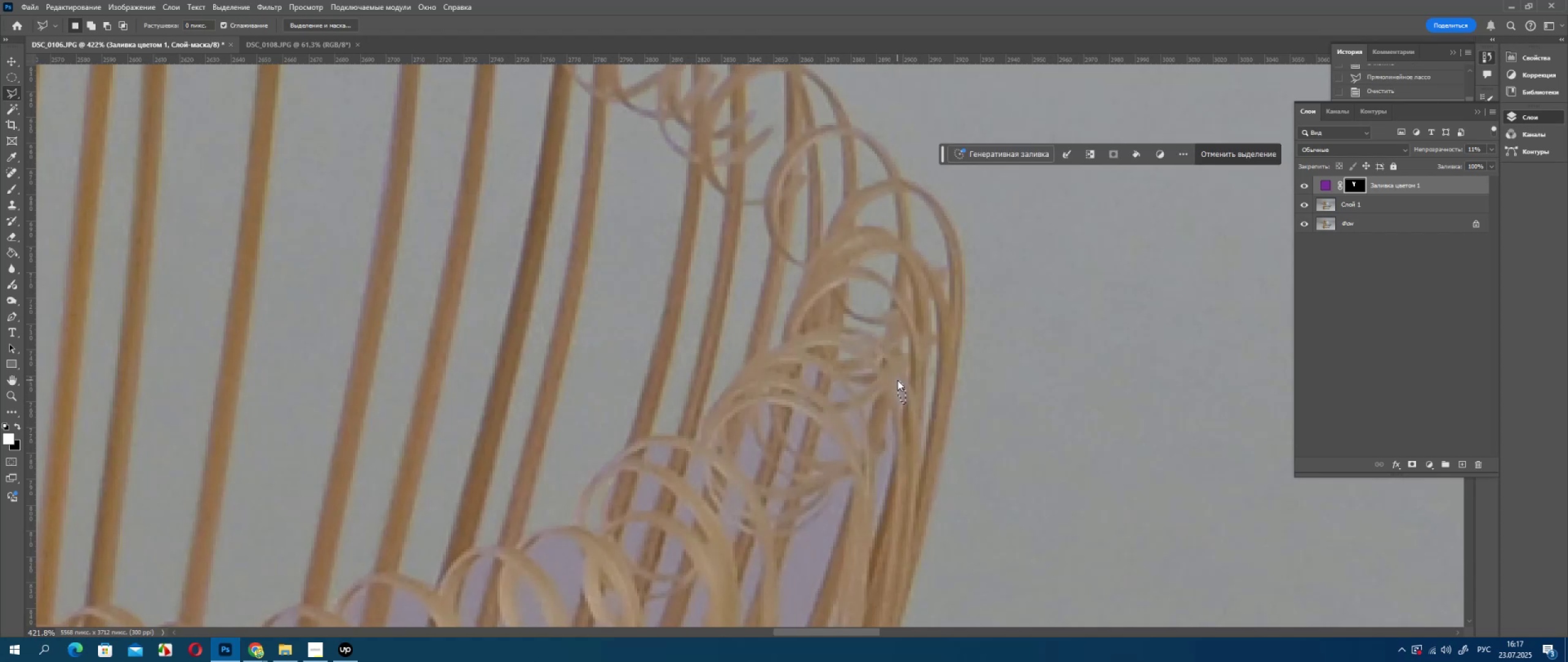 
triple_click([897, 380])
 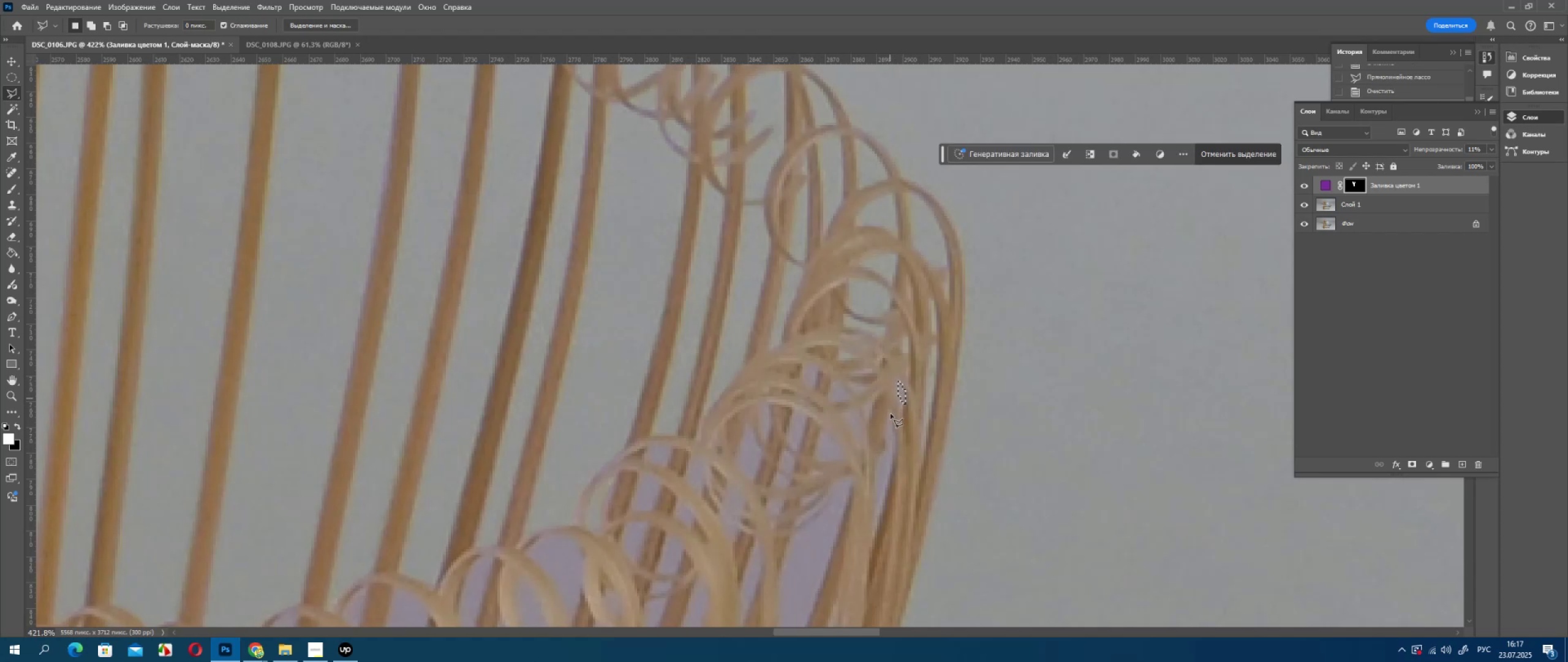 
key(Delete)
 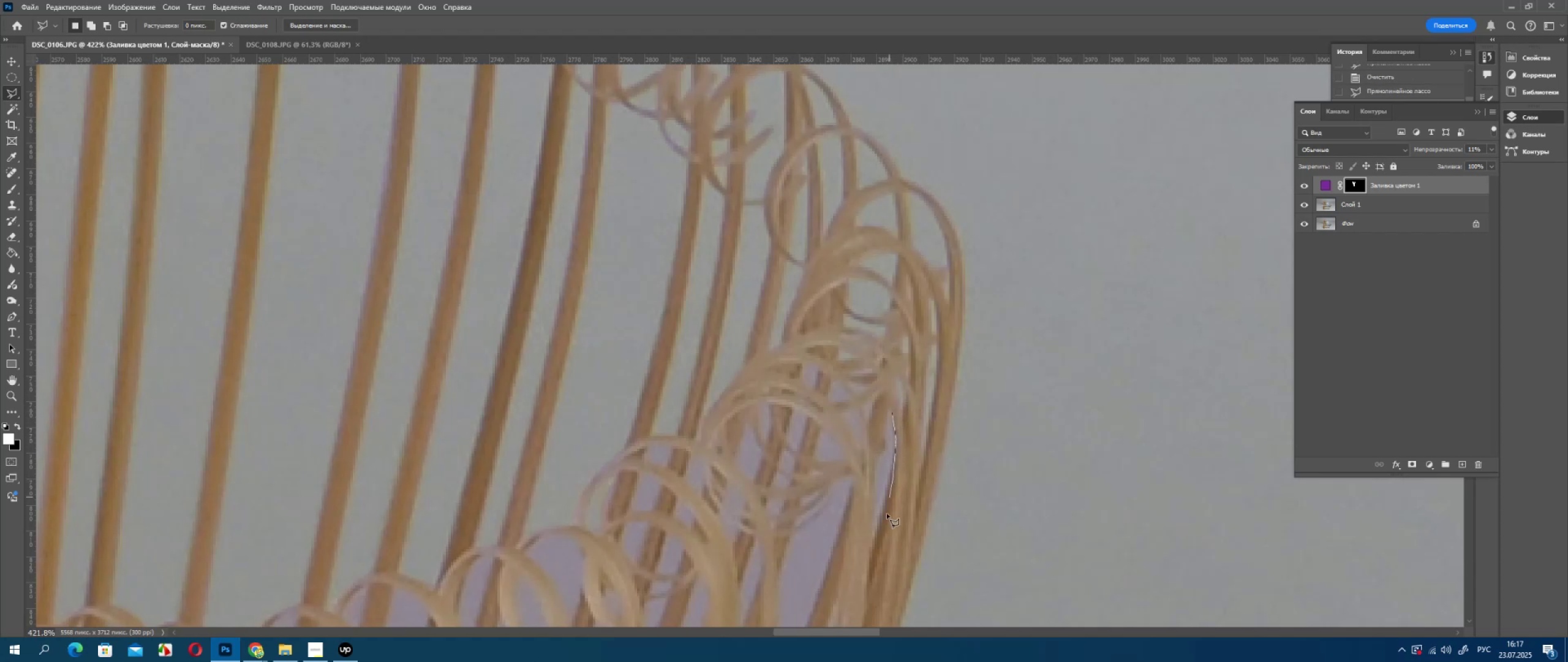 
left_click_drag(start_coordinate=[871, 553], to_coordinate=[873, 550])
 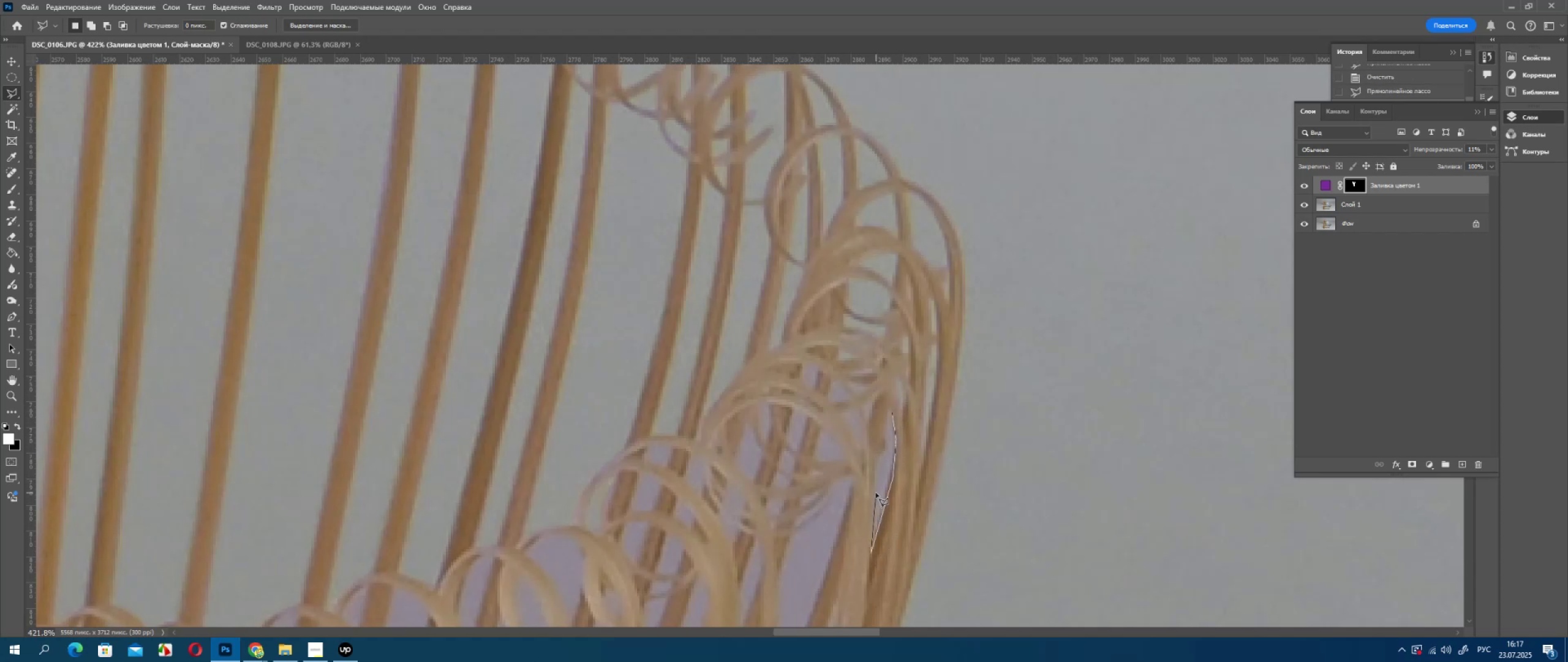 
left_click_drag(start_coordinate=[876, 493], to_coordinate=[876, 489])
 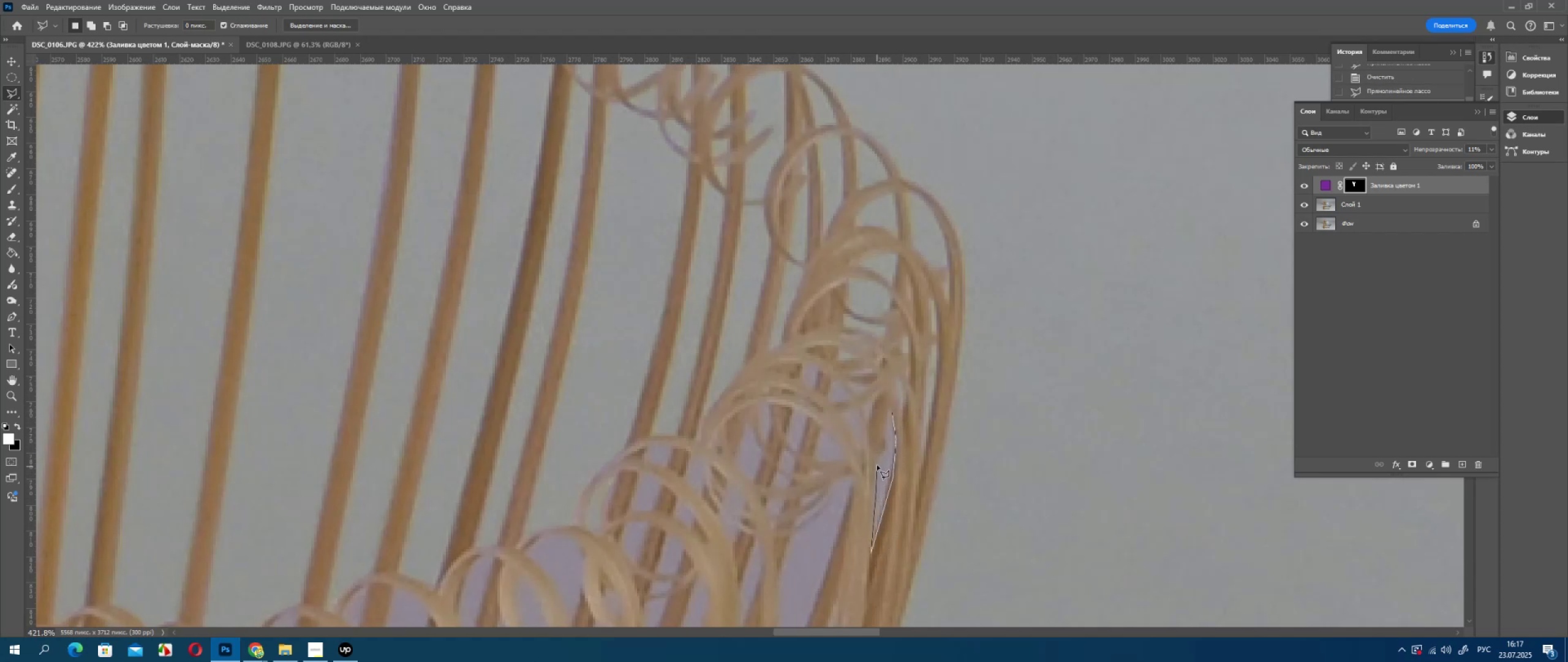 
left_click_drag(start_coordinate=[877, 465], to_coordinate=[878, 462])
 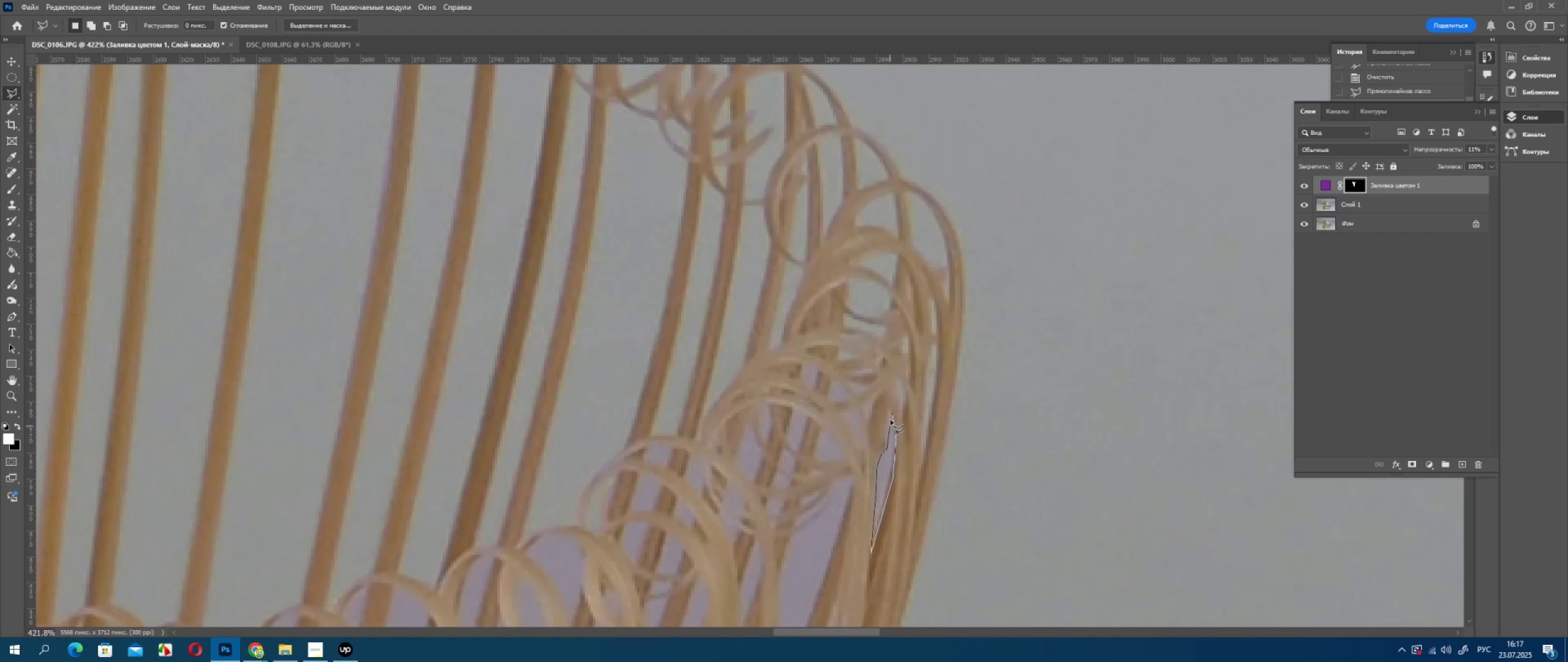 
triple_click([892, 414])
 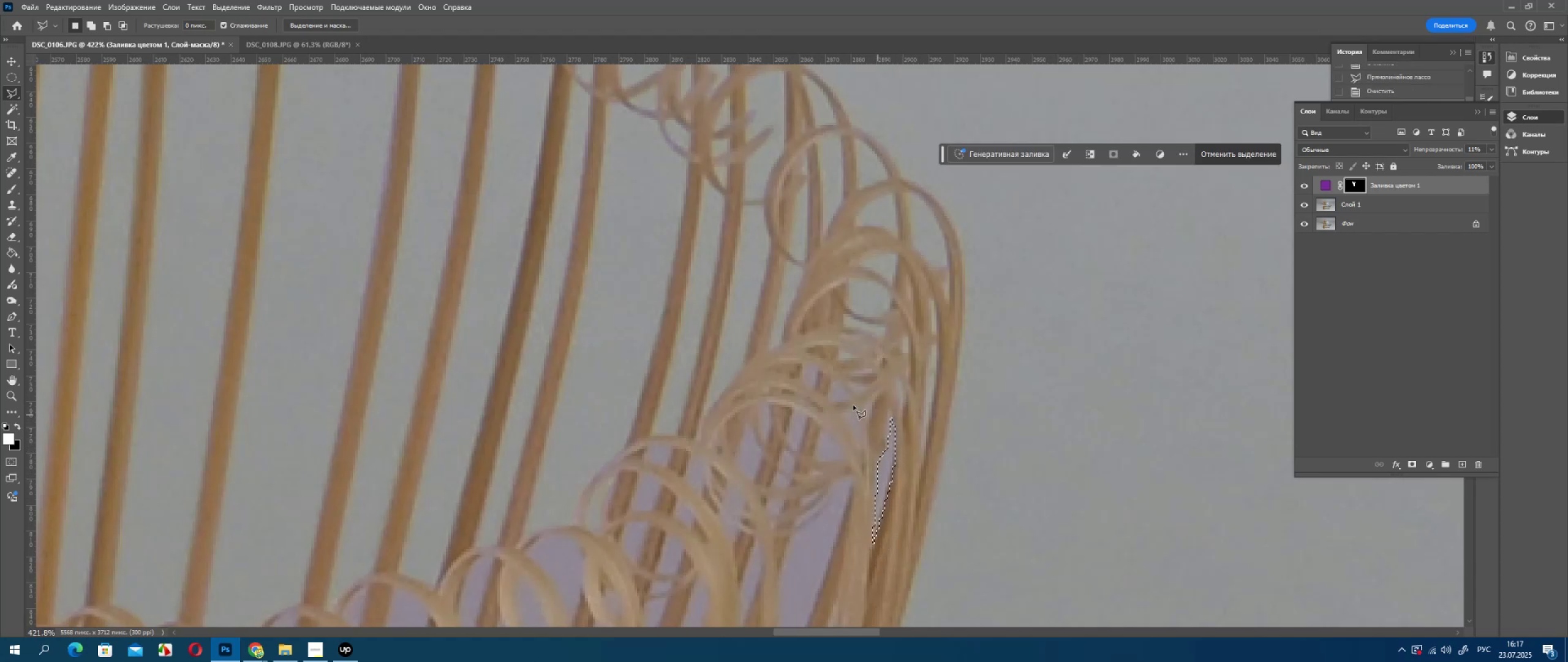 
key(Delete)
 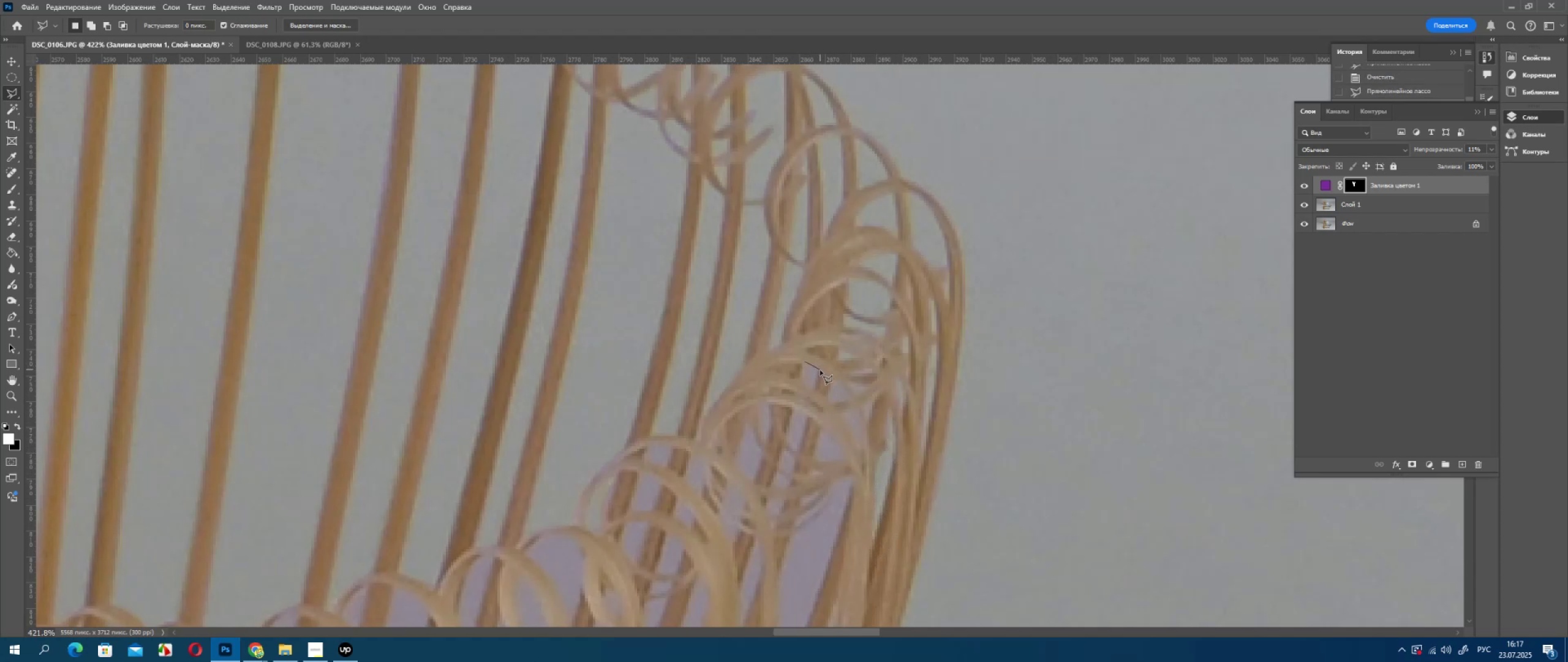 
left_click([820, 371])
 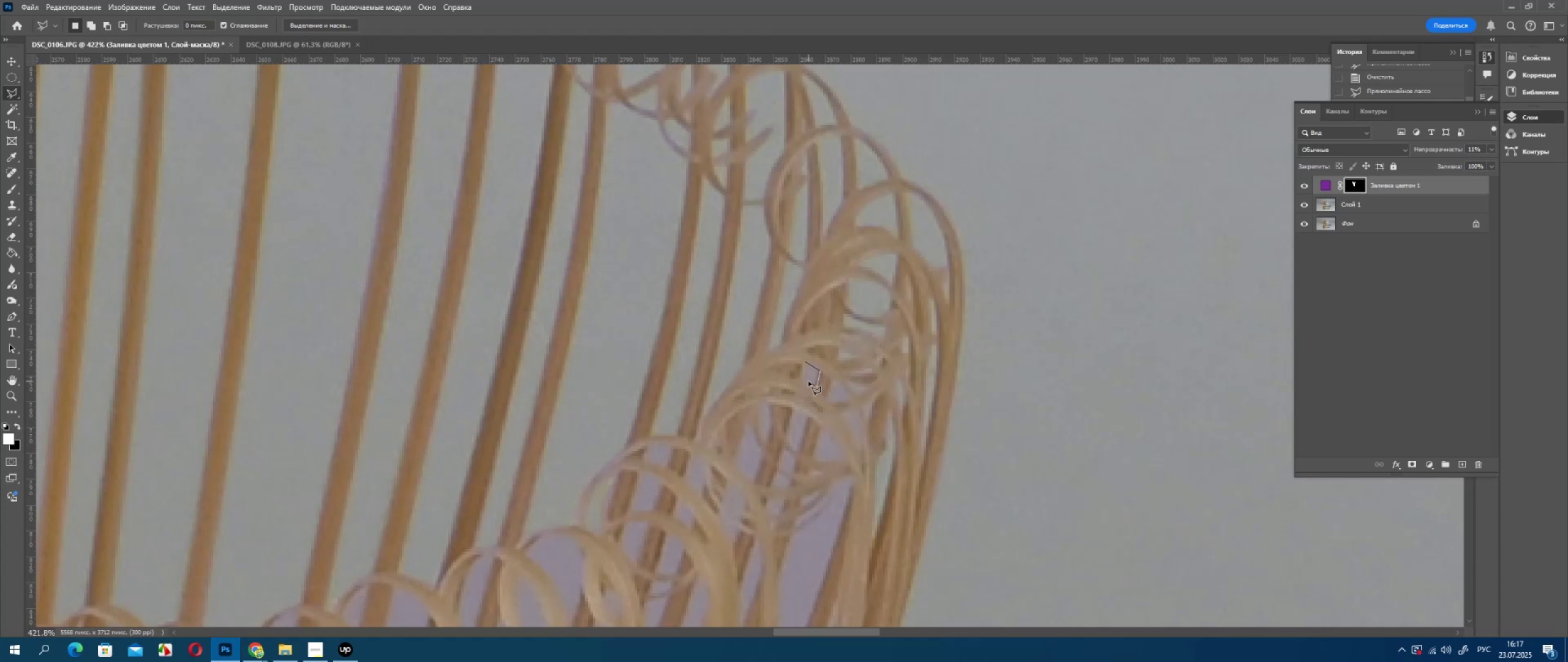 
left_click([807, 381])
 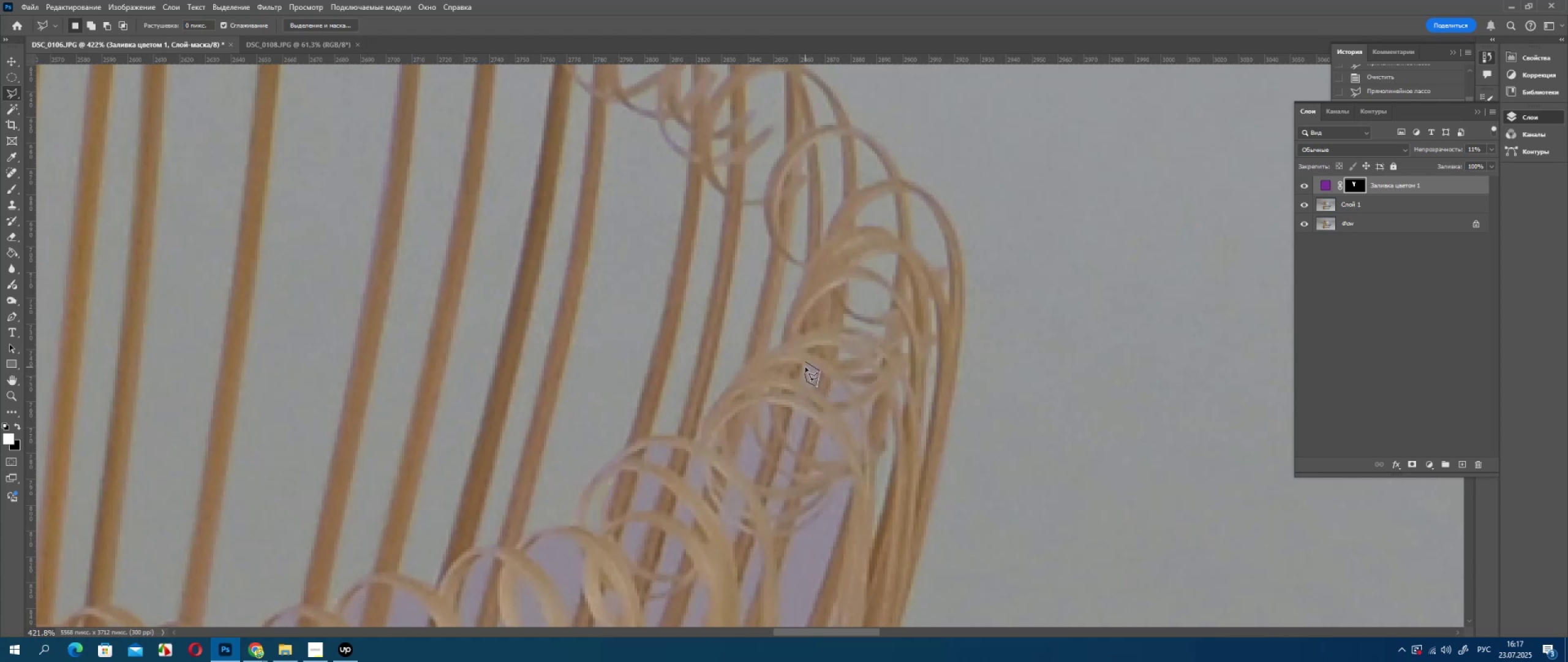 
triple_click([805, 367])
 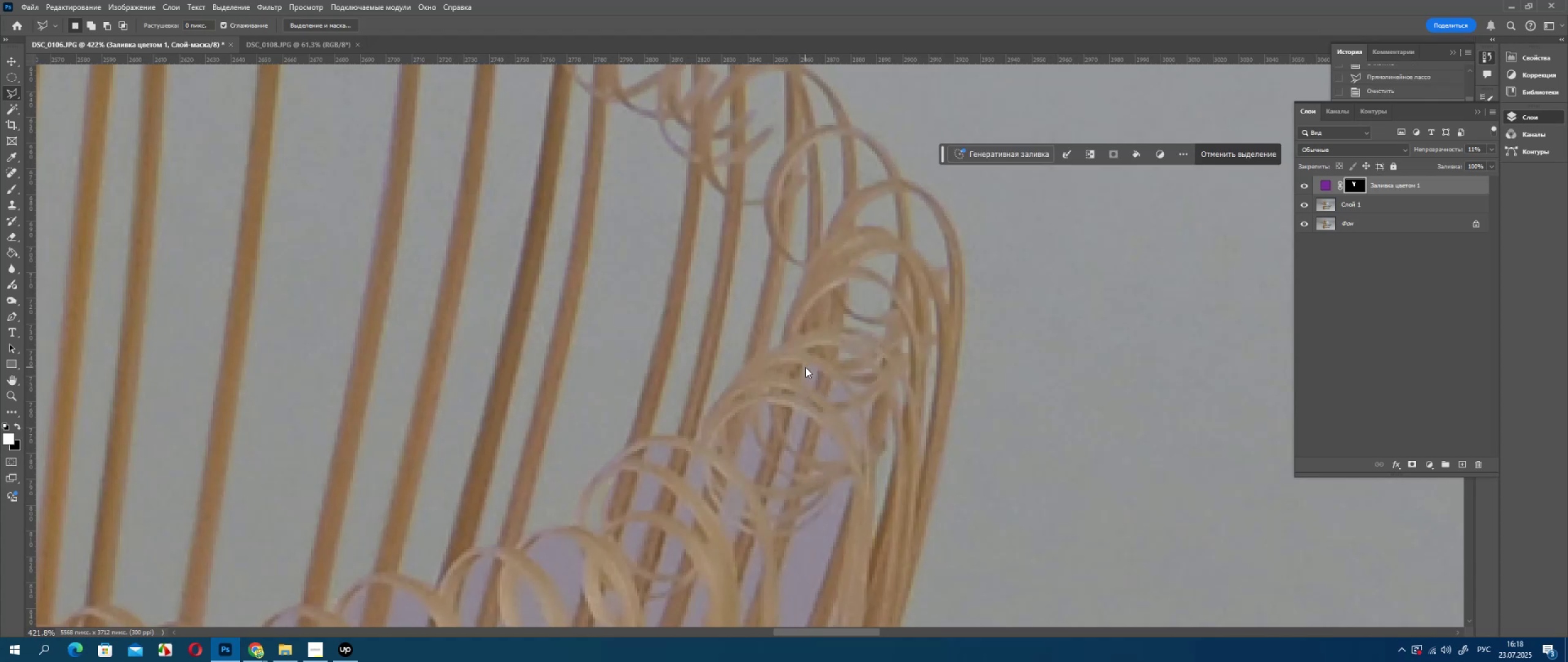 
triple_click([805, 367])
 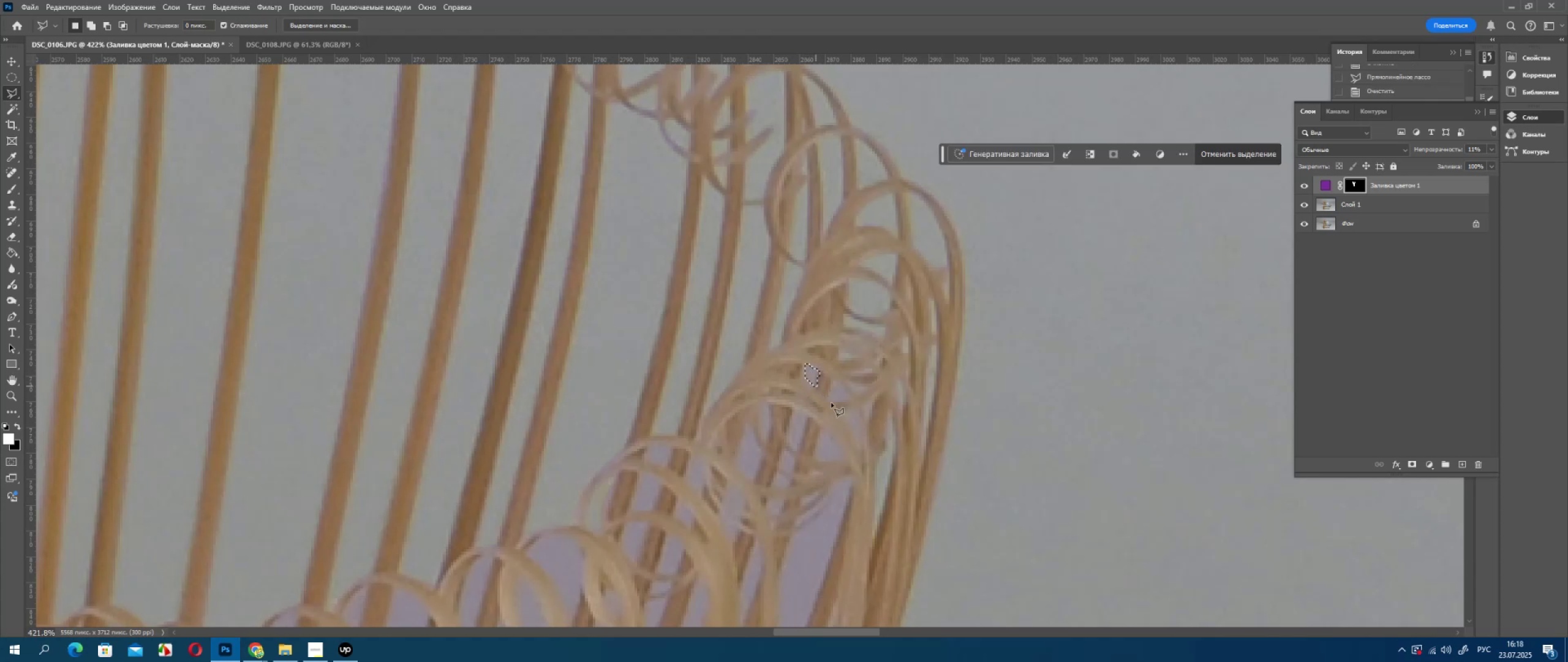 
key(Delete)
 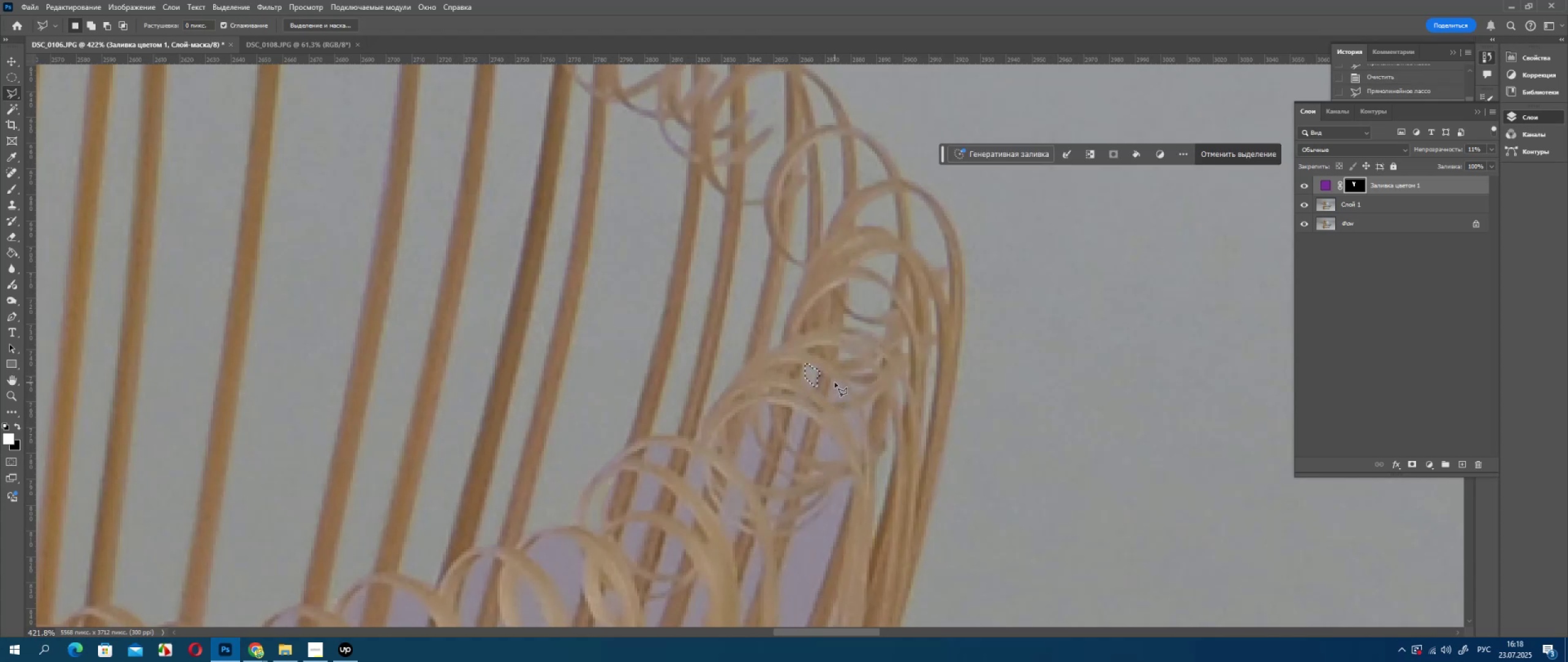 
left_click([835, 382])
 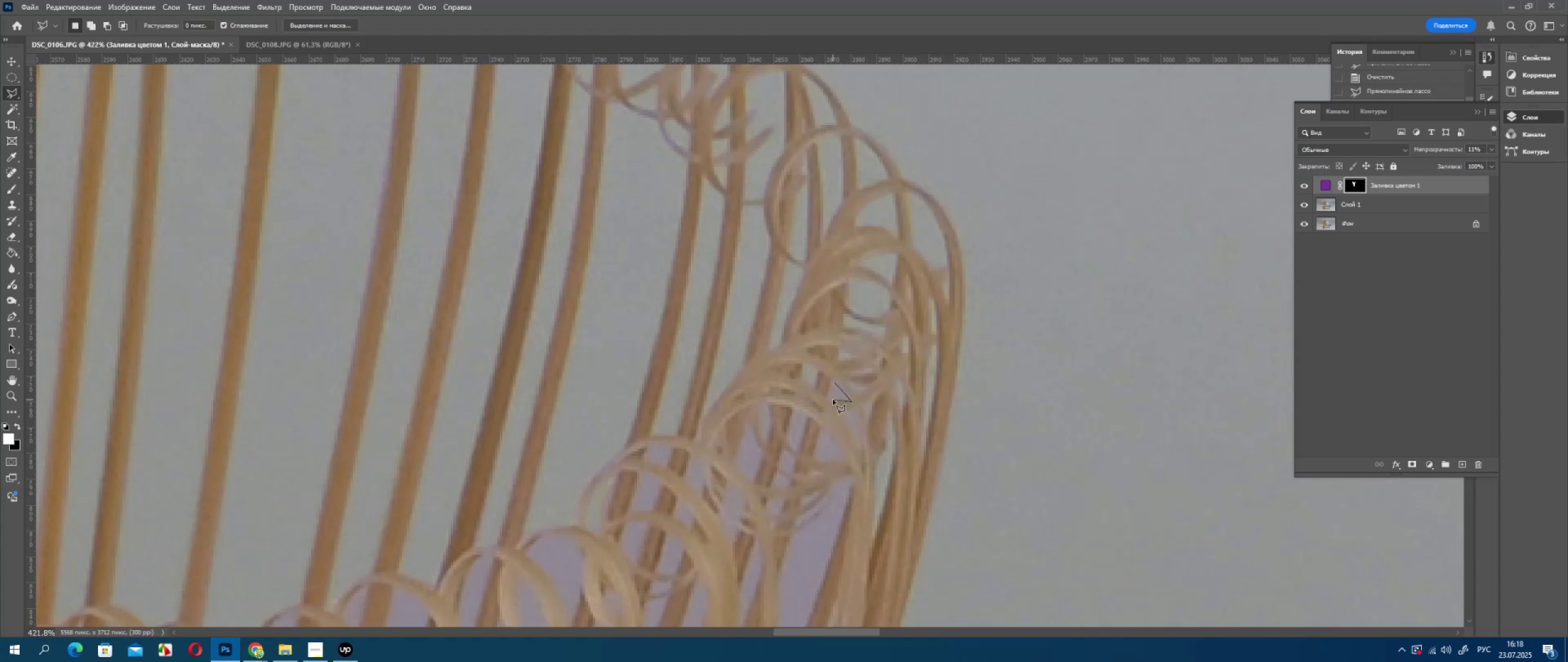 
left_click_drag(start_coordinate=[829, 401], to_coordinate=[832, 397])
 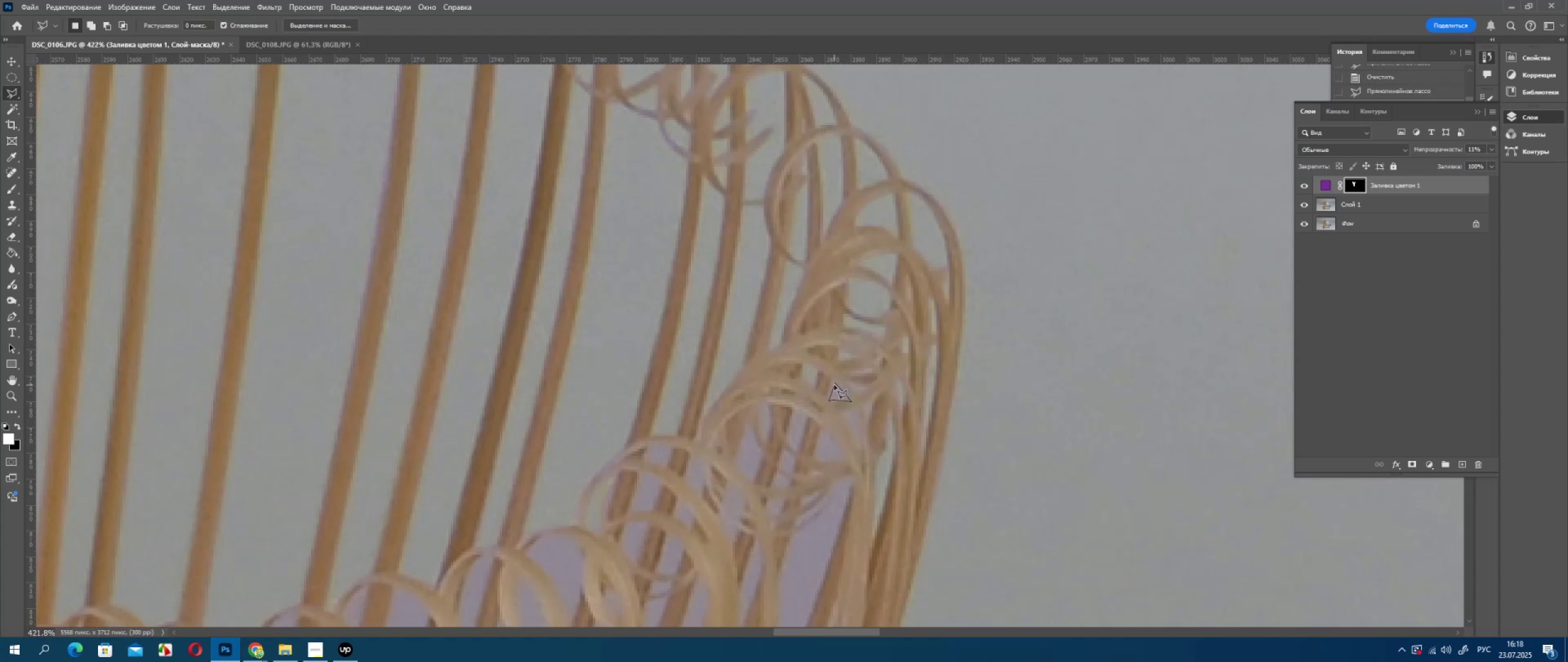 
triple_click([834, 385])
 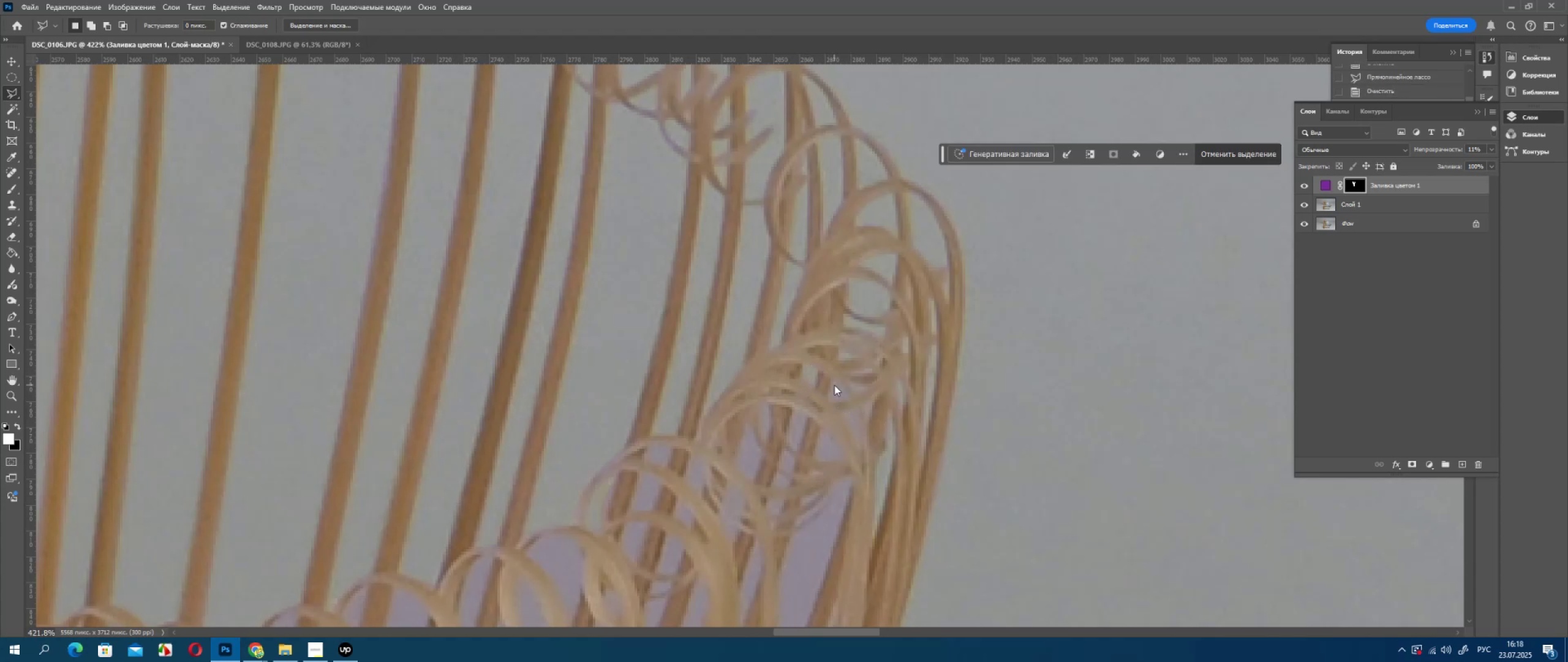 
triple_click([834, 385])
 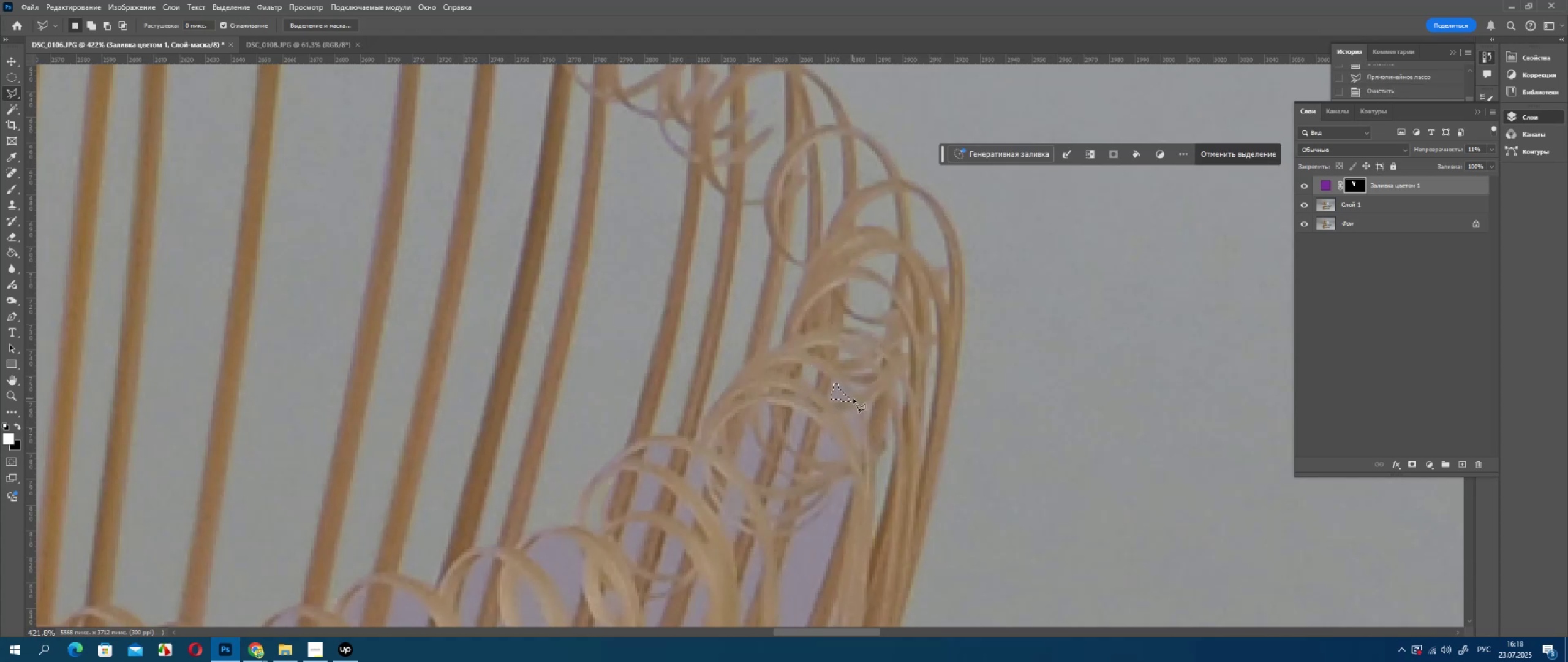 
key(Delete)
 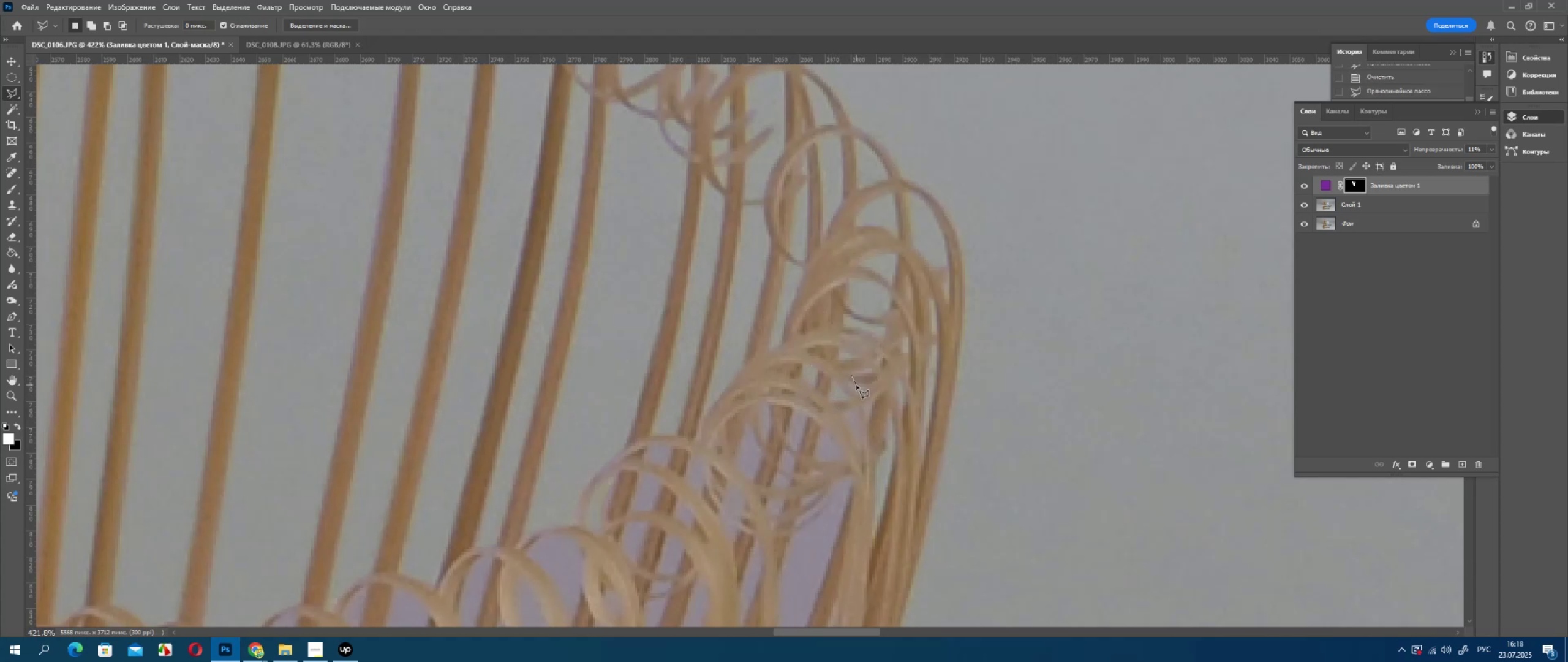 
double_click([803, 389])
 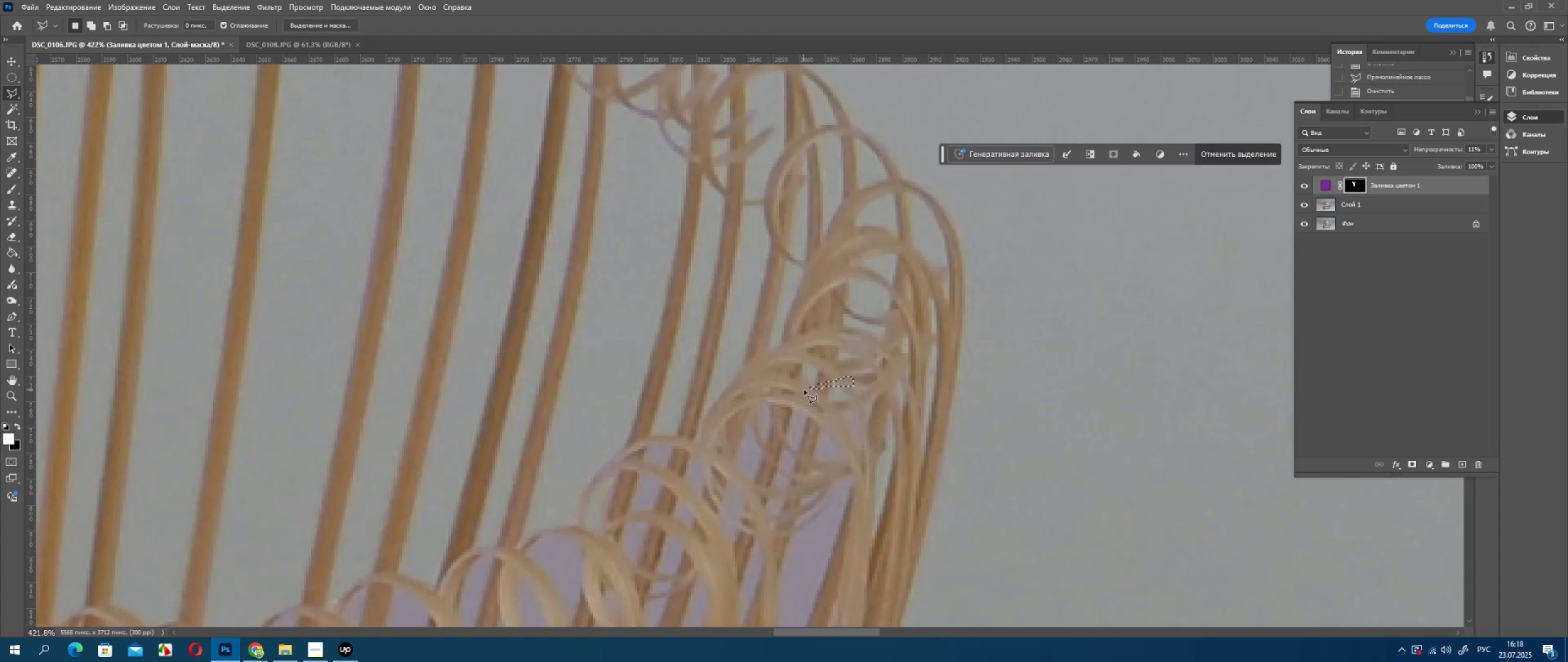 
left_click_drag(start_coordinate=[803, 389], to_coordinate=[807, 393])
 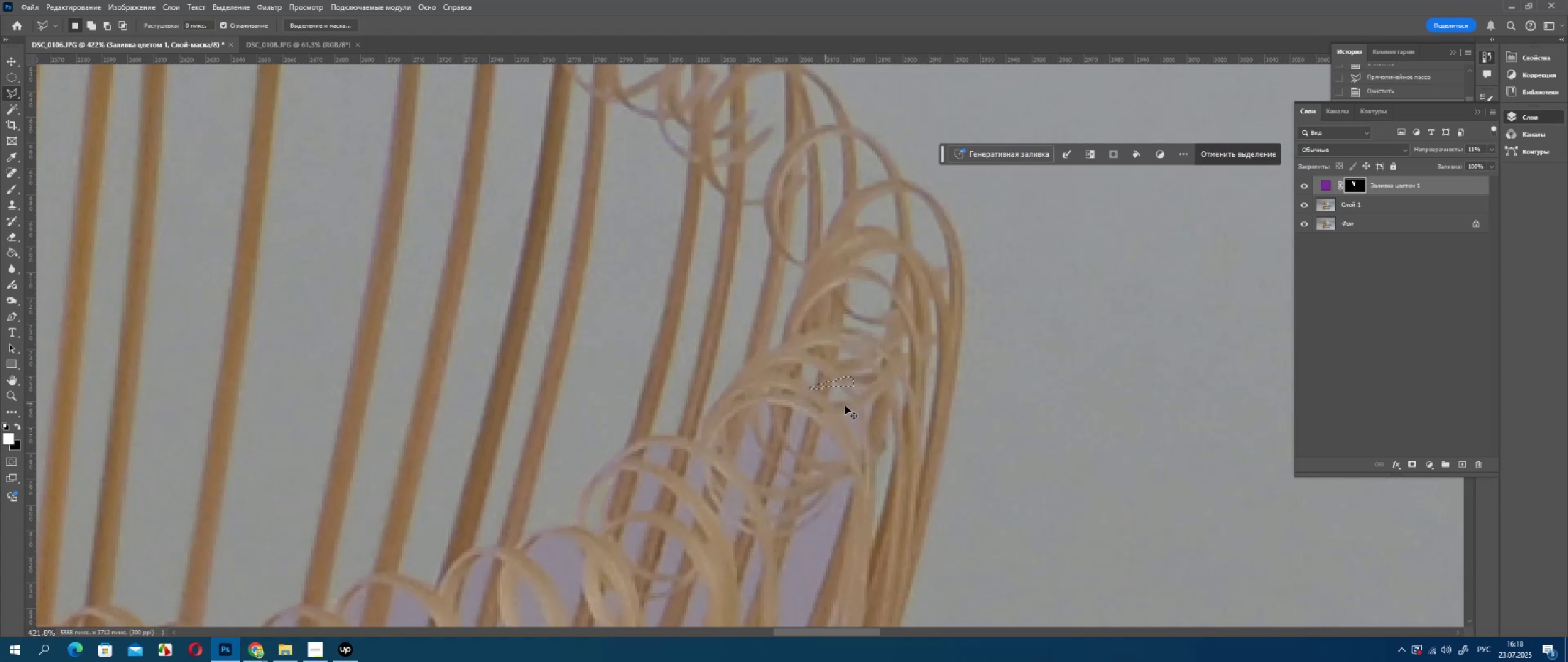 
key(Control+ControlLeft)
 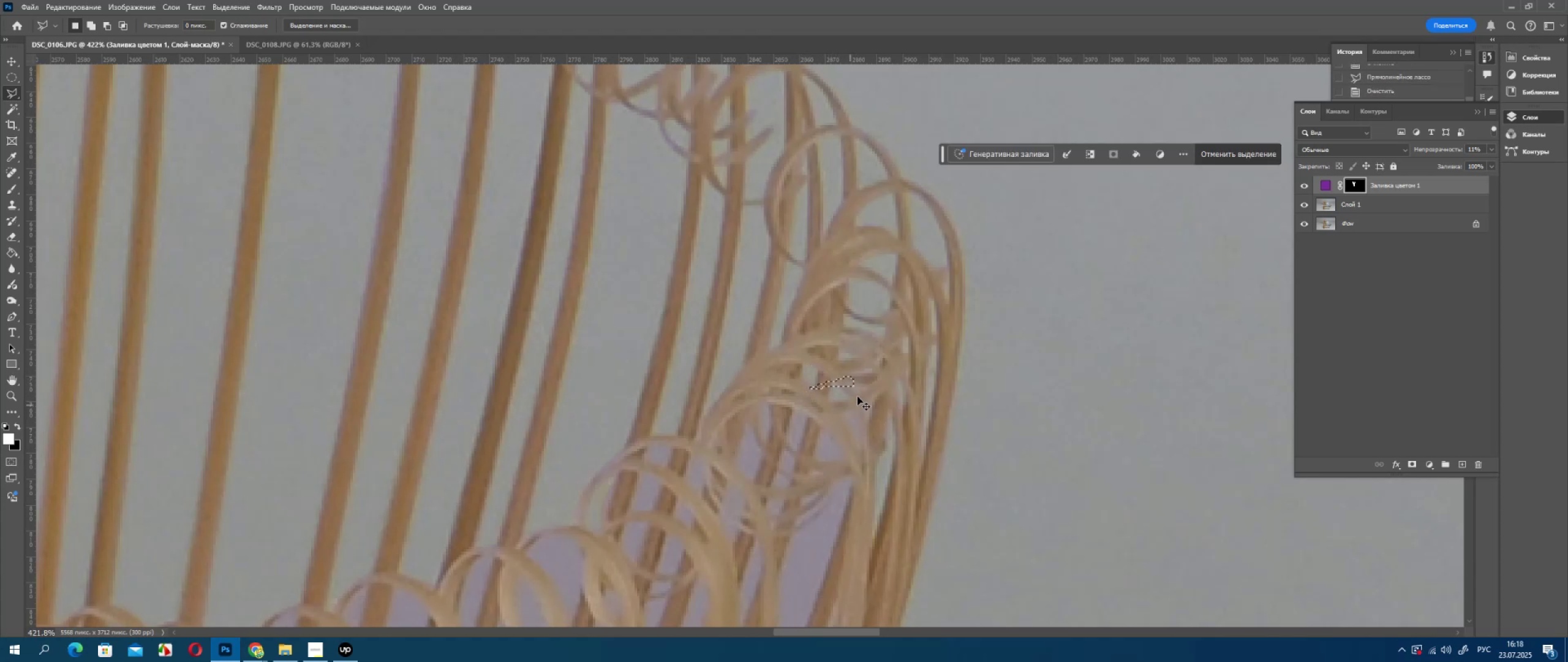 
key(Control+Z)
 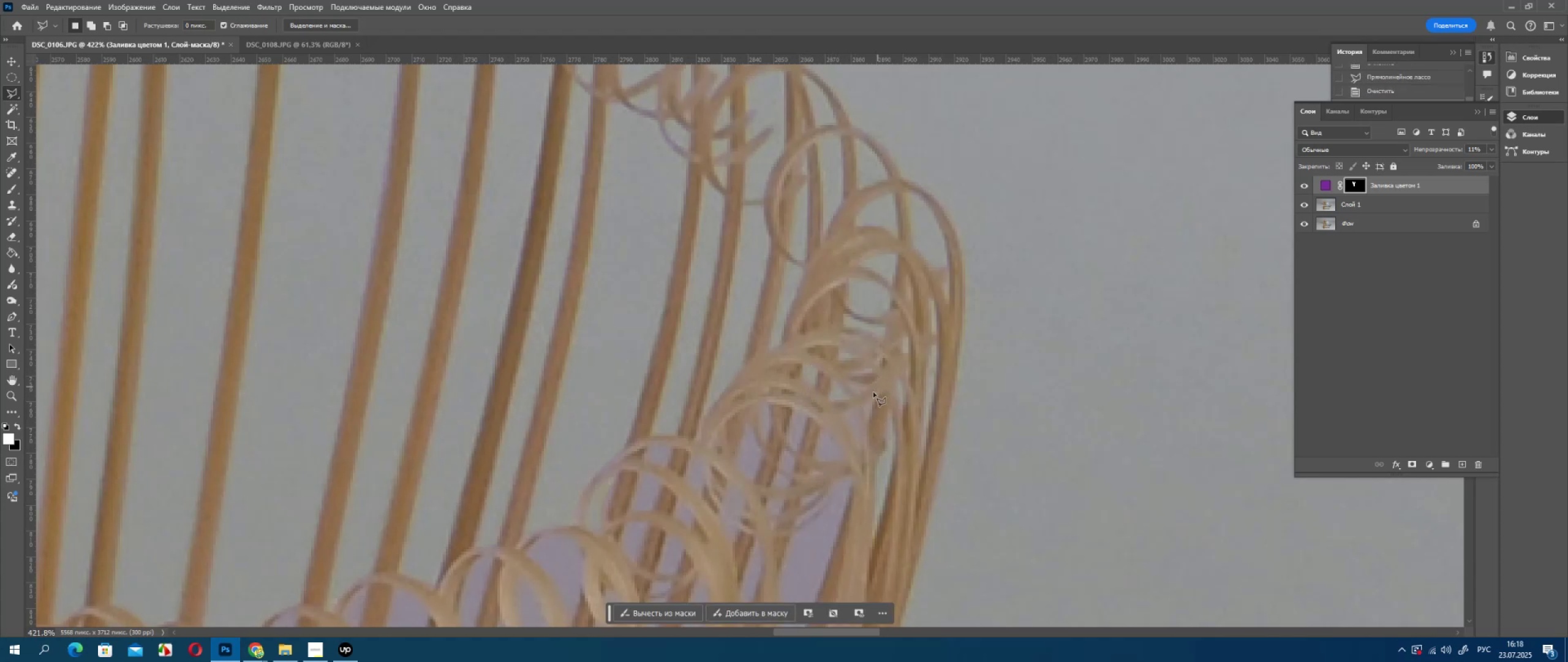 
hold_key(key=AltLeft, duration=0.39)
scroll: coordinate [855, 398], scroll_direction: up, amount: 1.0
 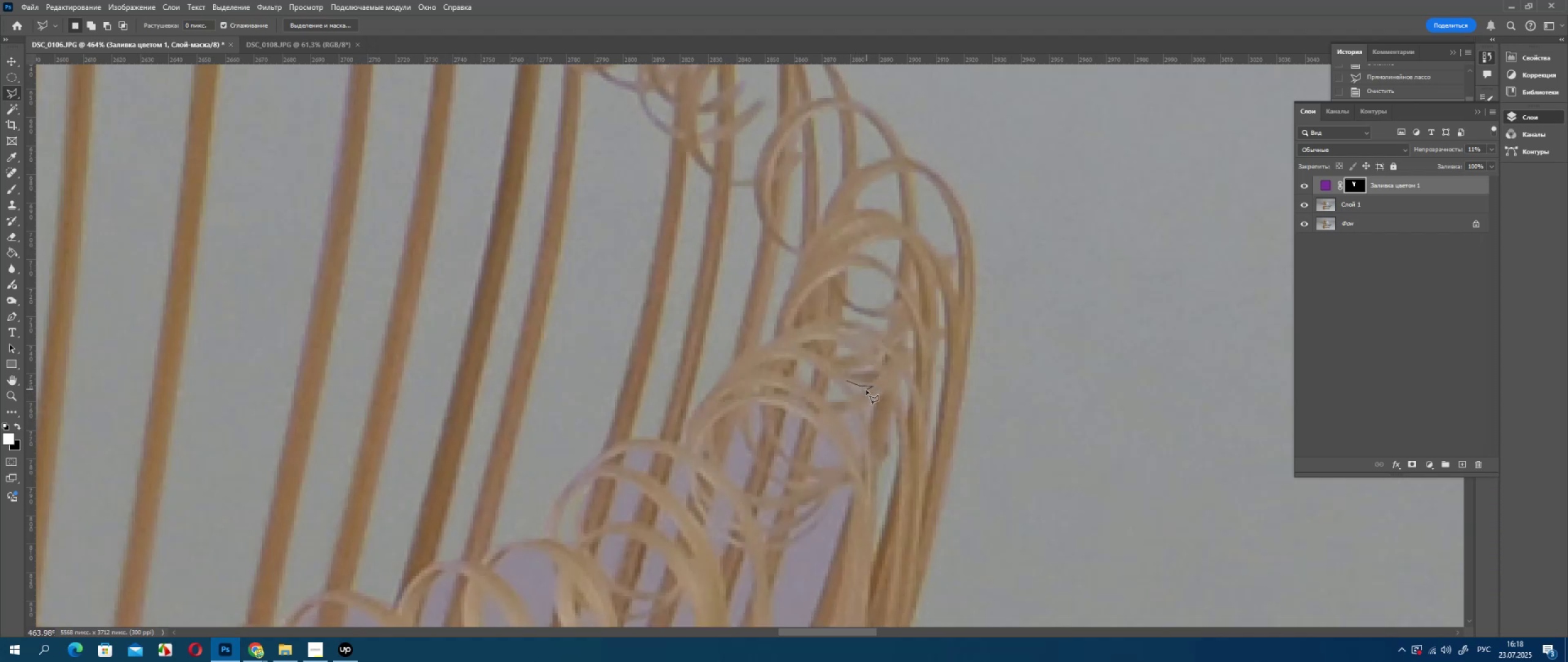 
mouse_move([859, 400])
 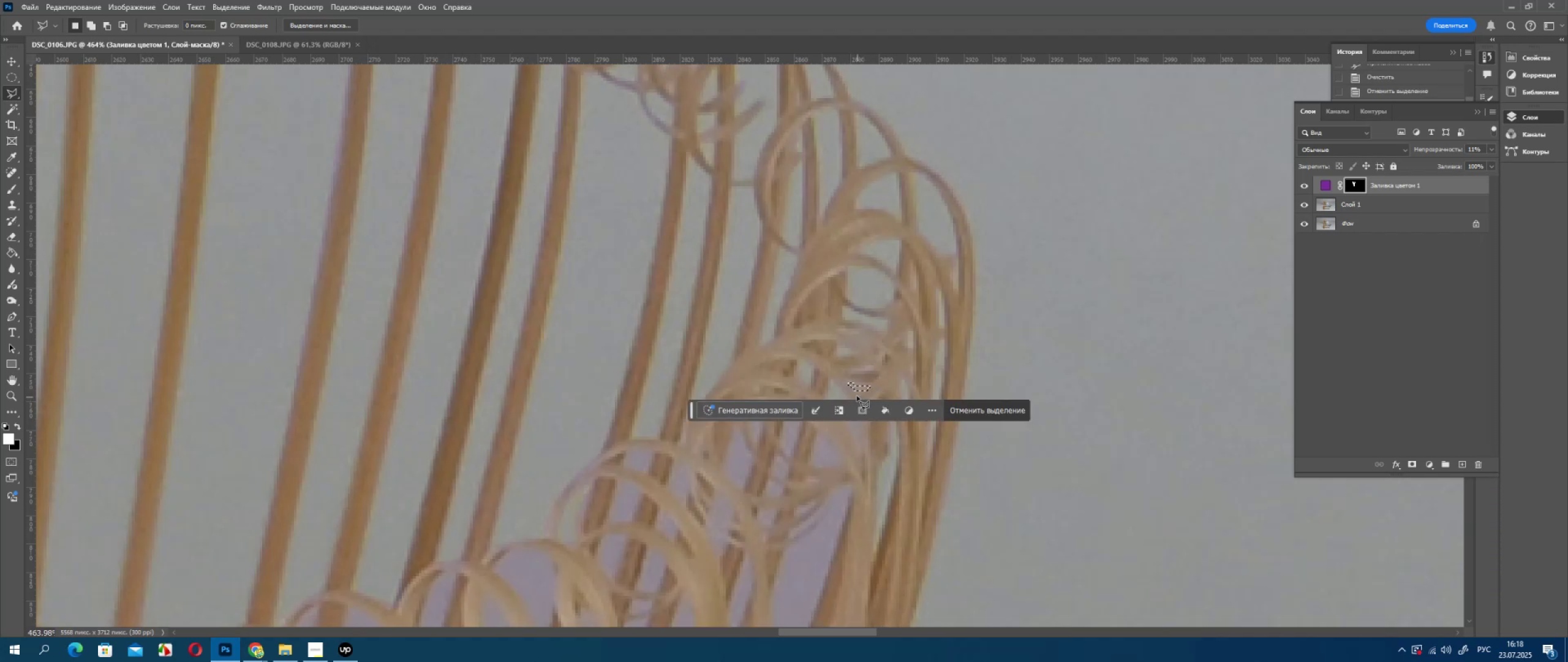 
key(Delete)
 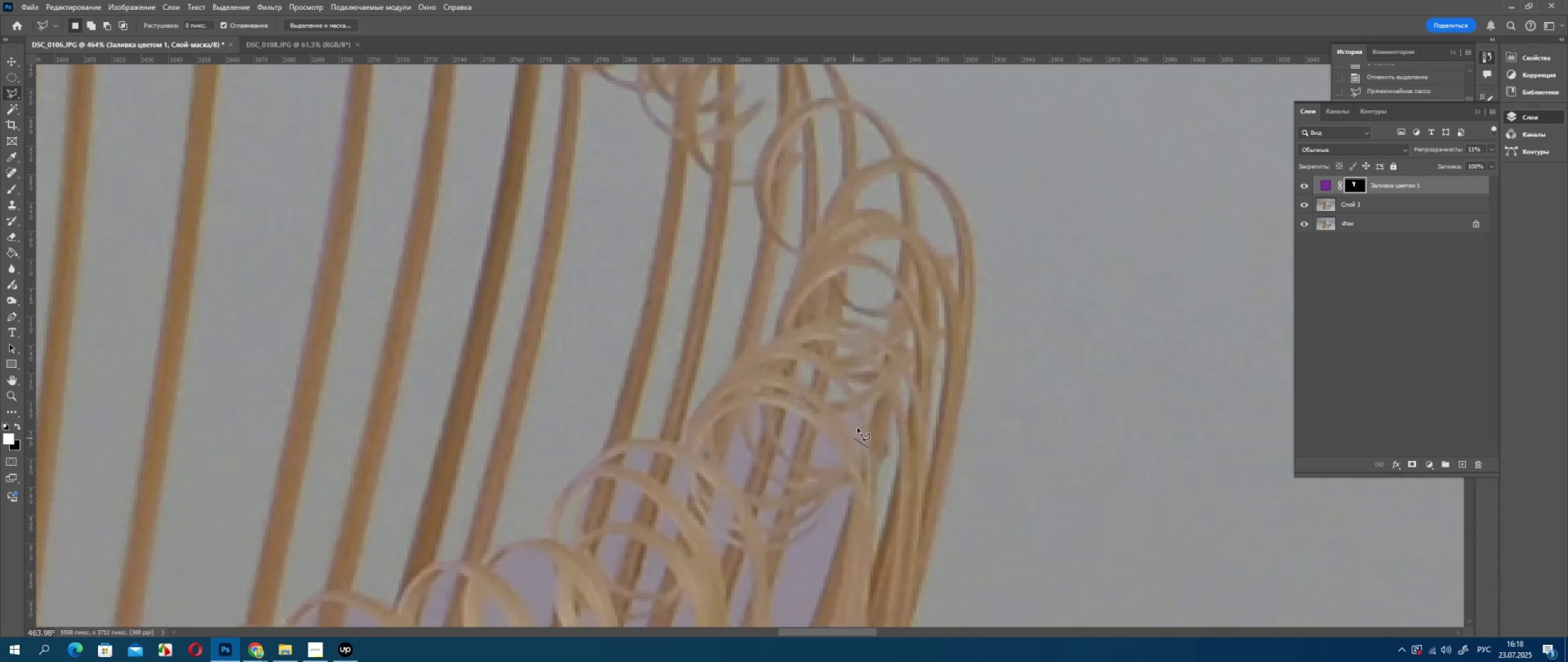 
left_click_drag(start_coordinate=[860, 460], to_coordinate=[873, 458])
 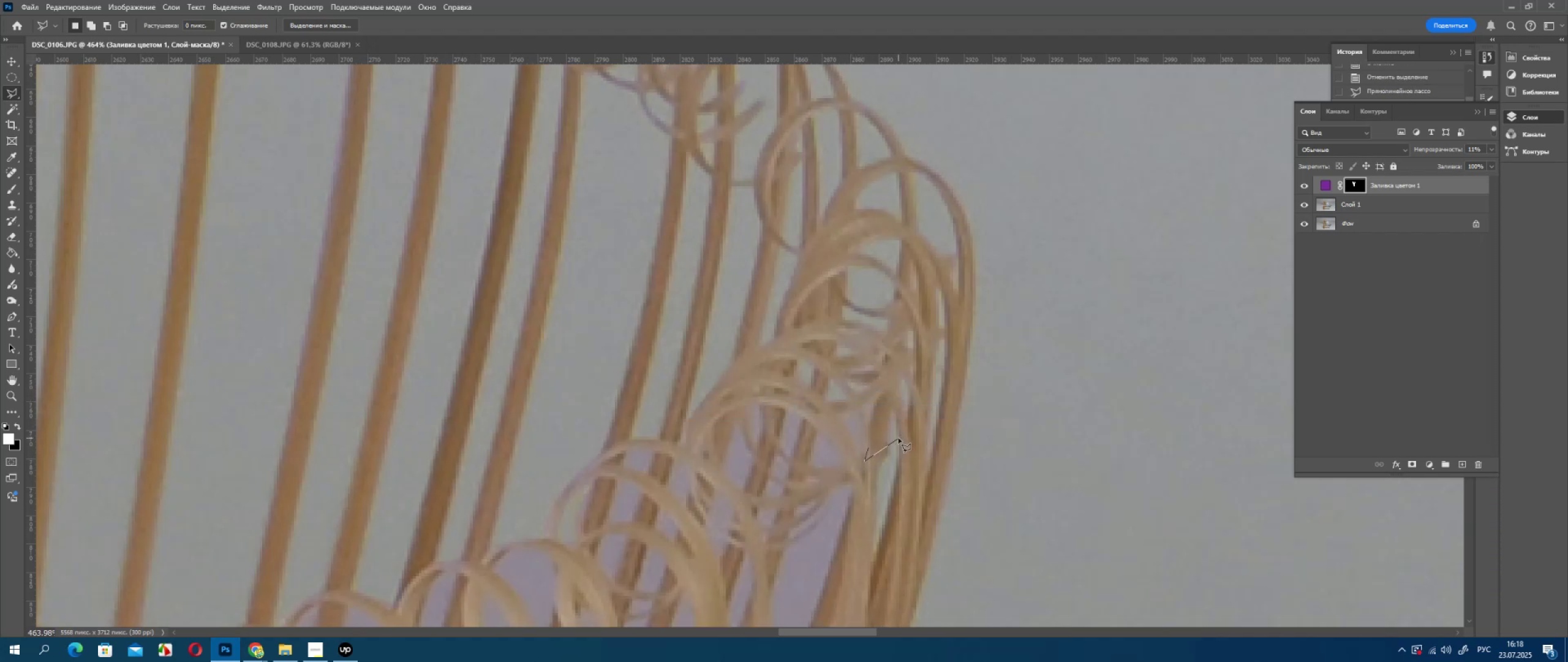 
double_click([899, 438])
 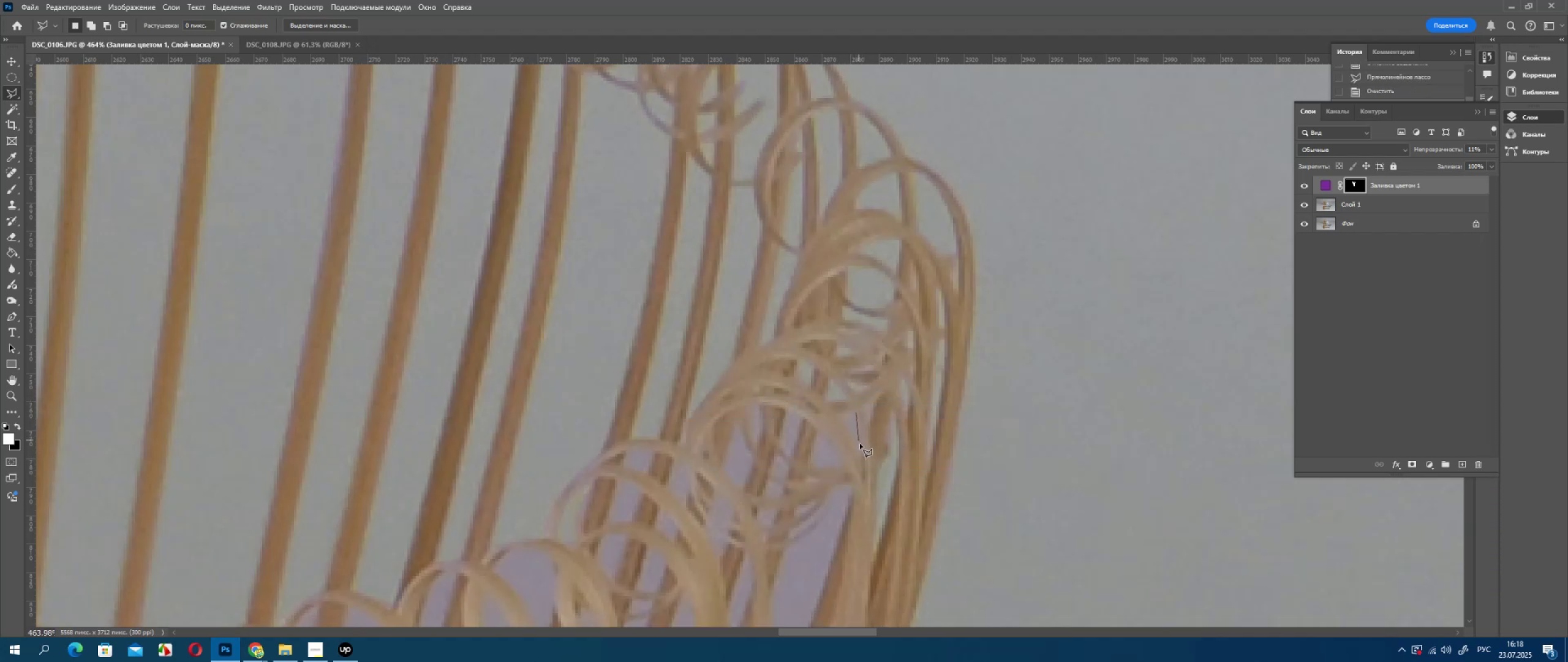 
left_click([862, 452])
 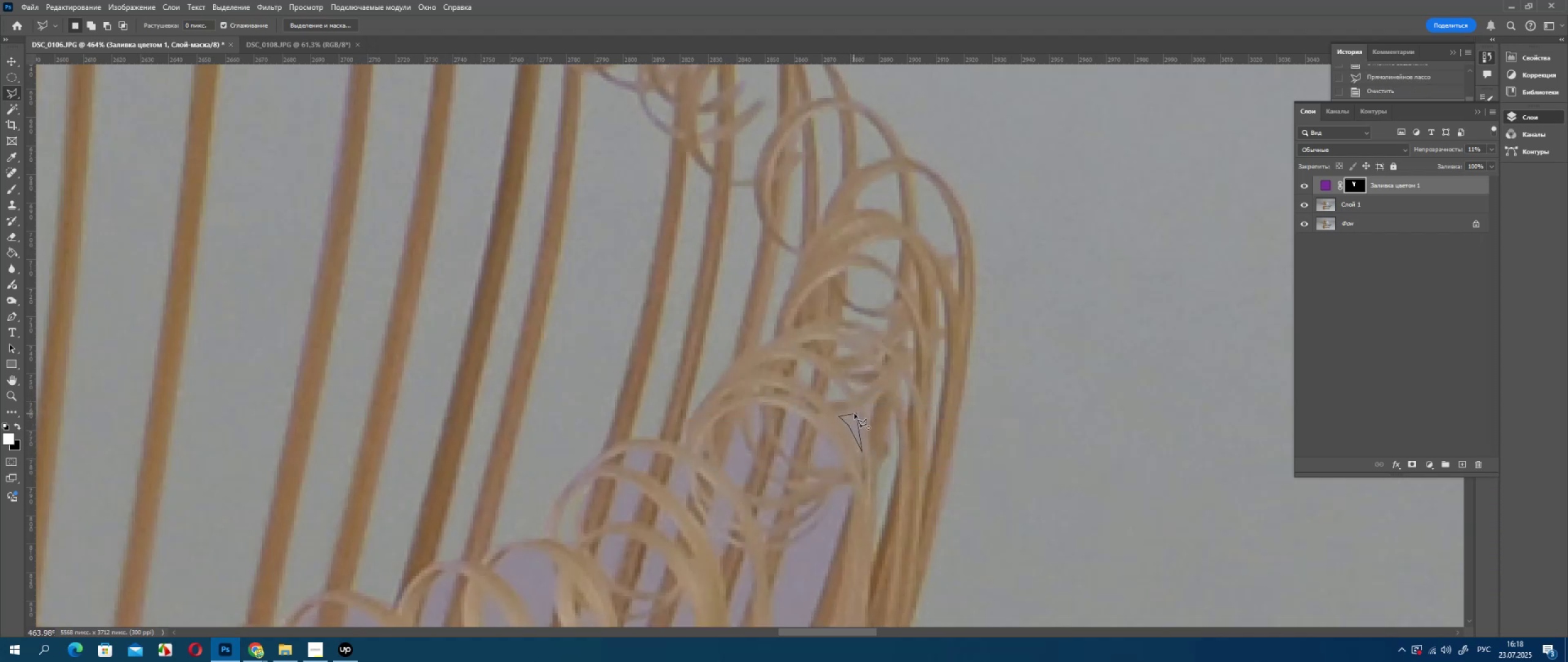 
key(Delete)
 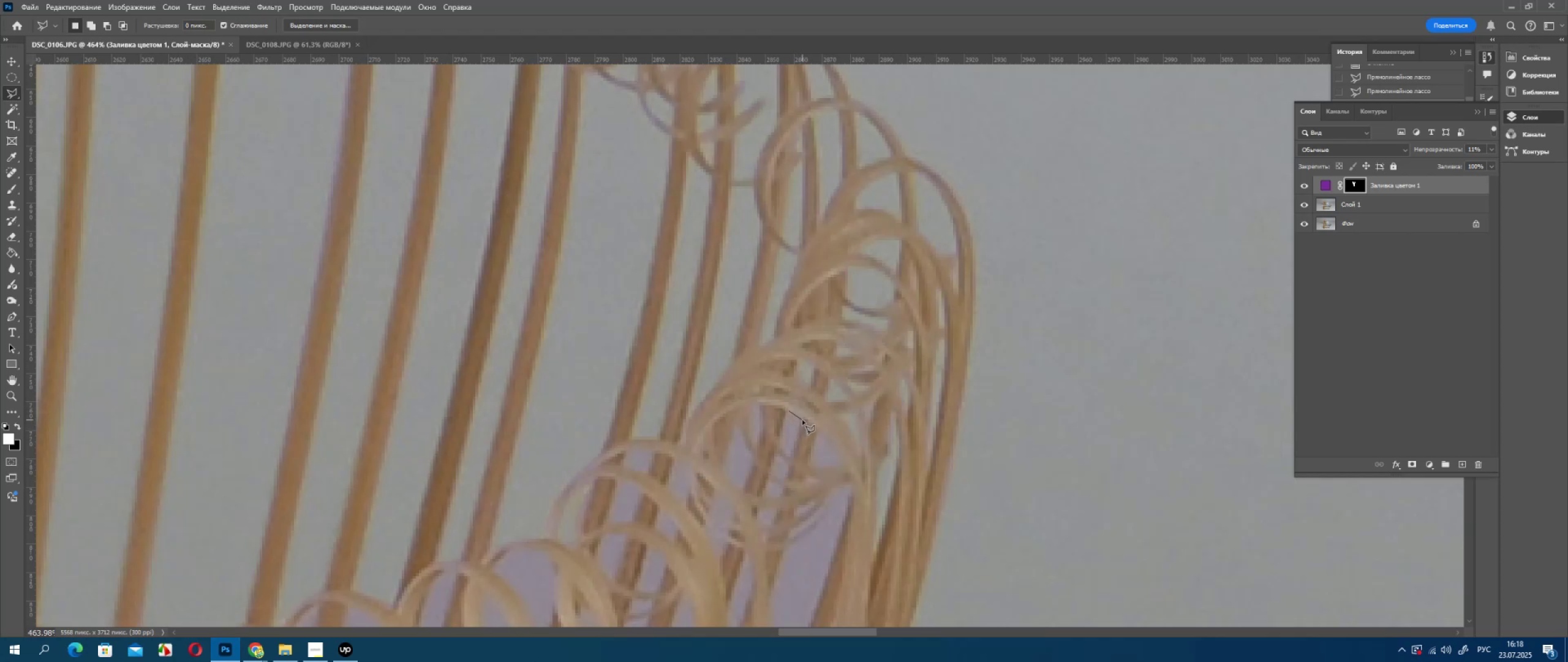 
left_click([802, 419])
 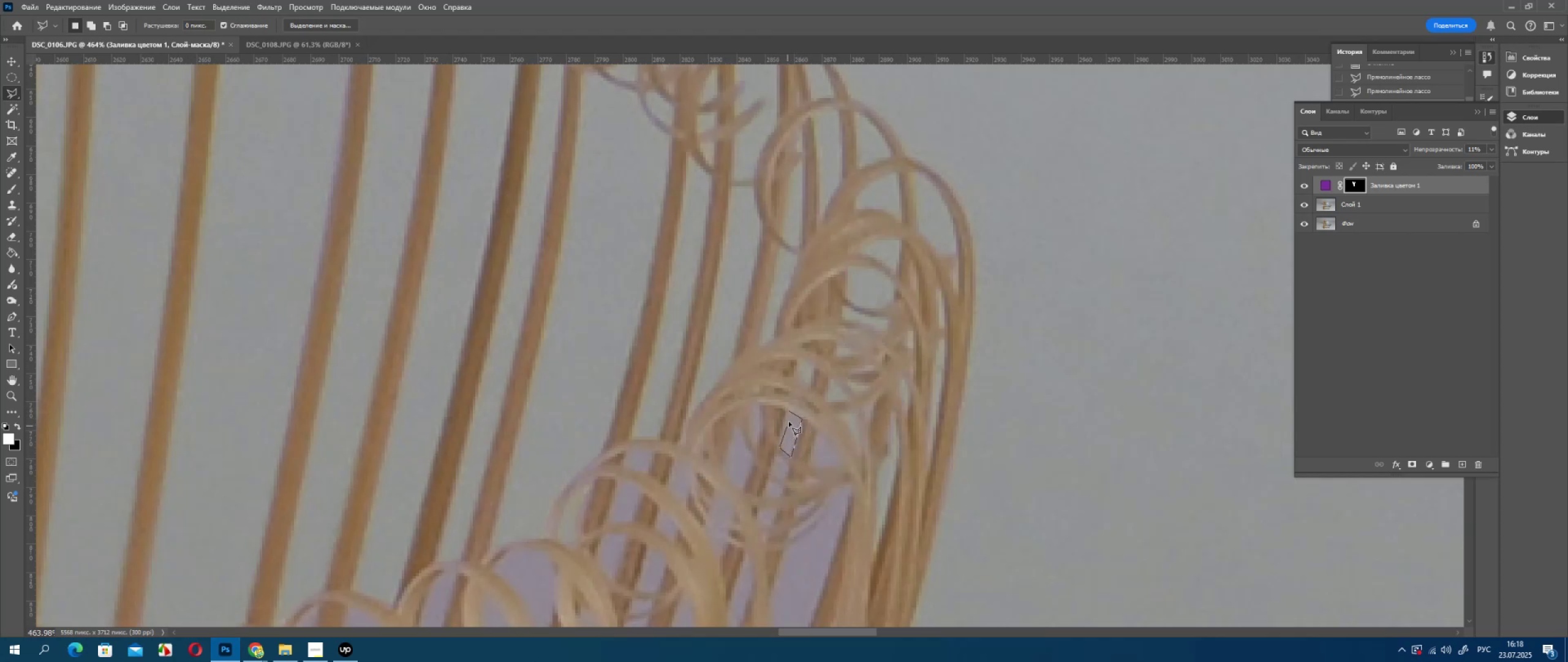 
left_click([788, 413])
 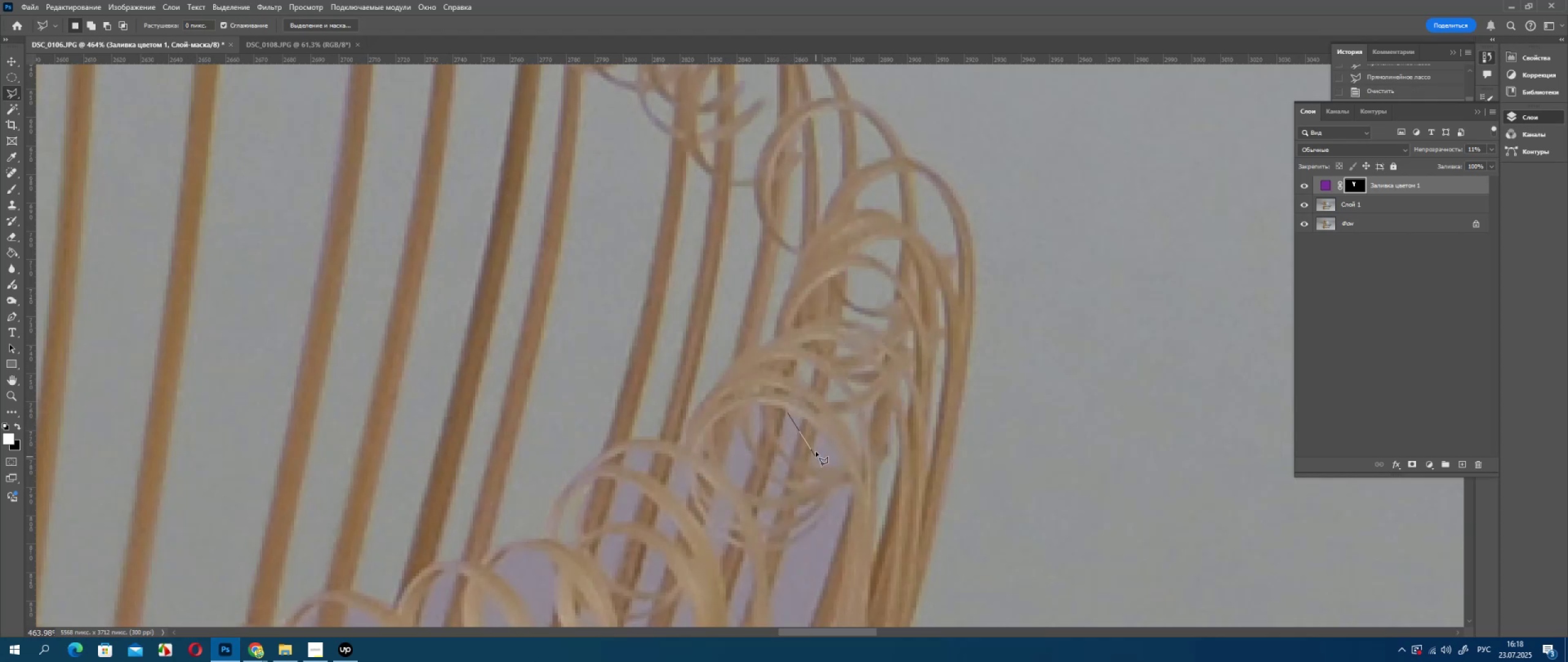 
key(Control+ControlLeft)
 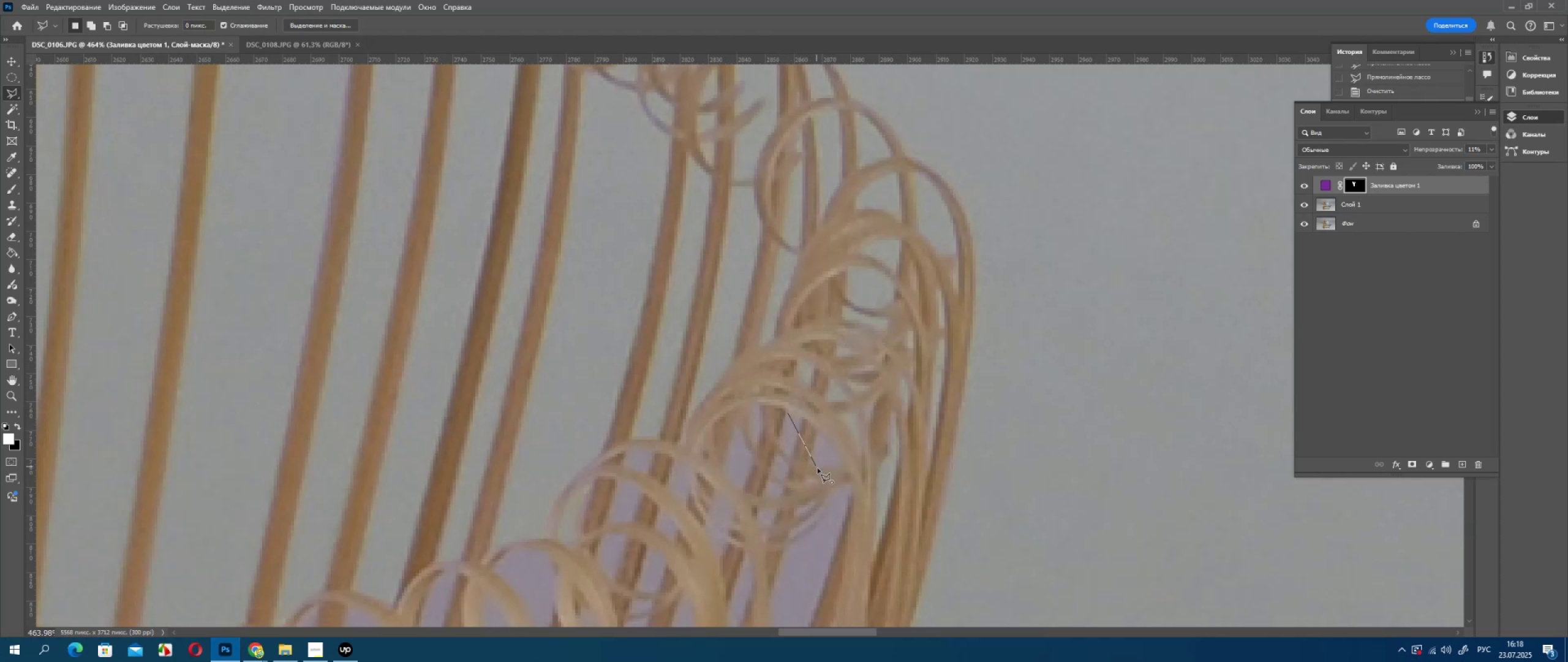 
key(Control+Z)
 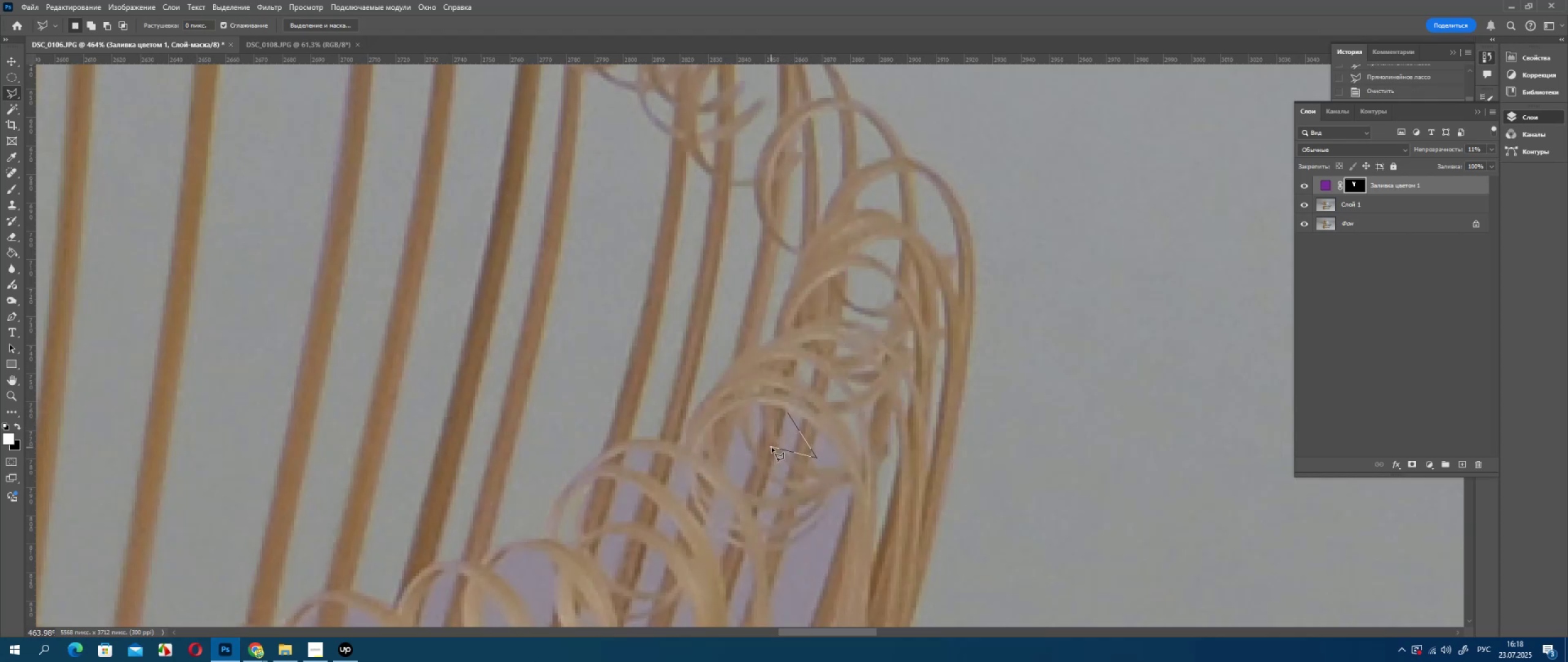 
key(Control+ControlLeft)
 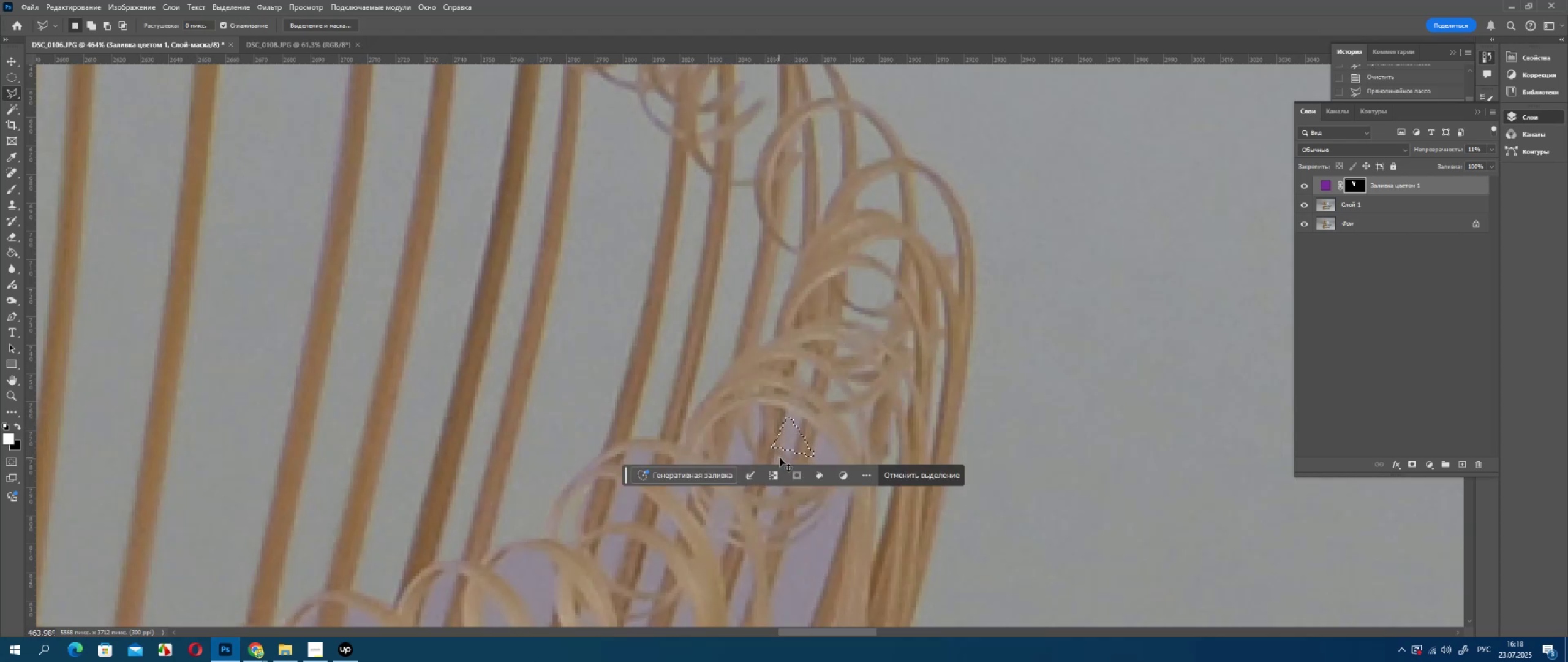 
key(Control+Z)
 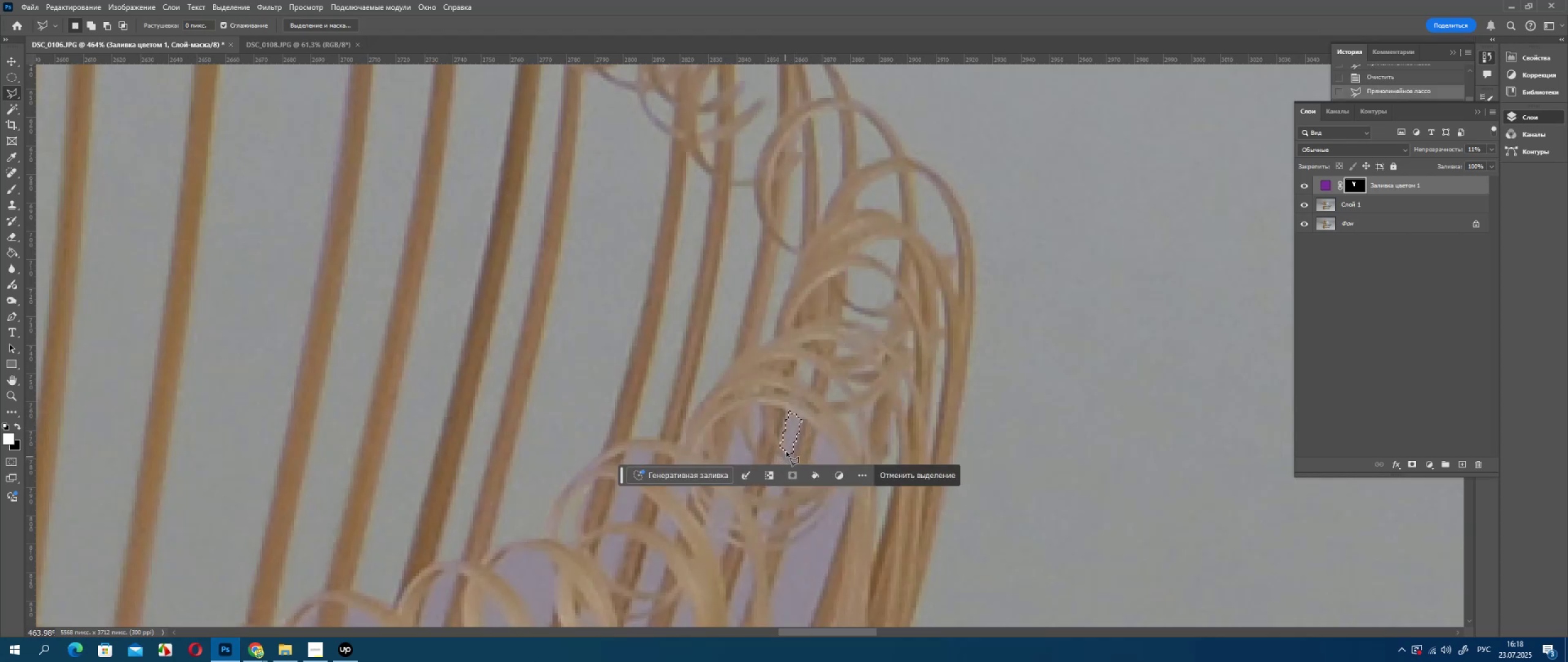 
key(Delete)
 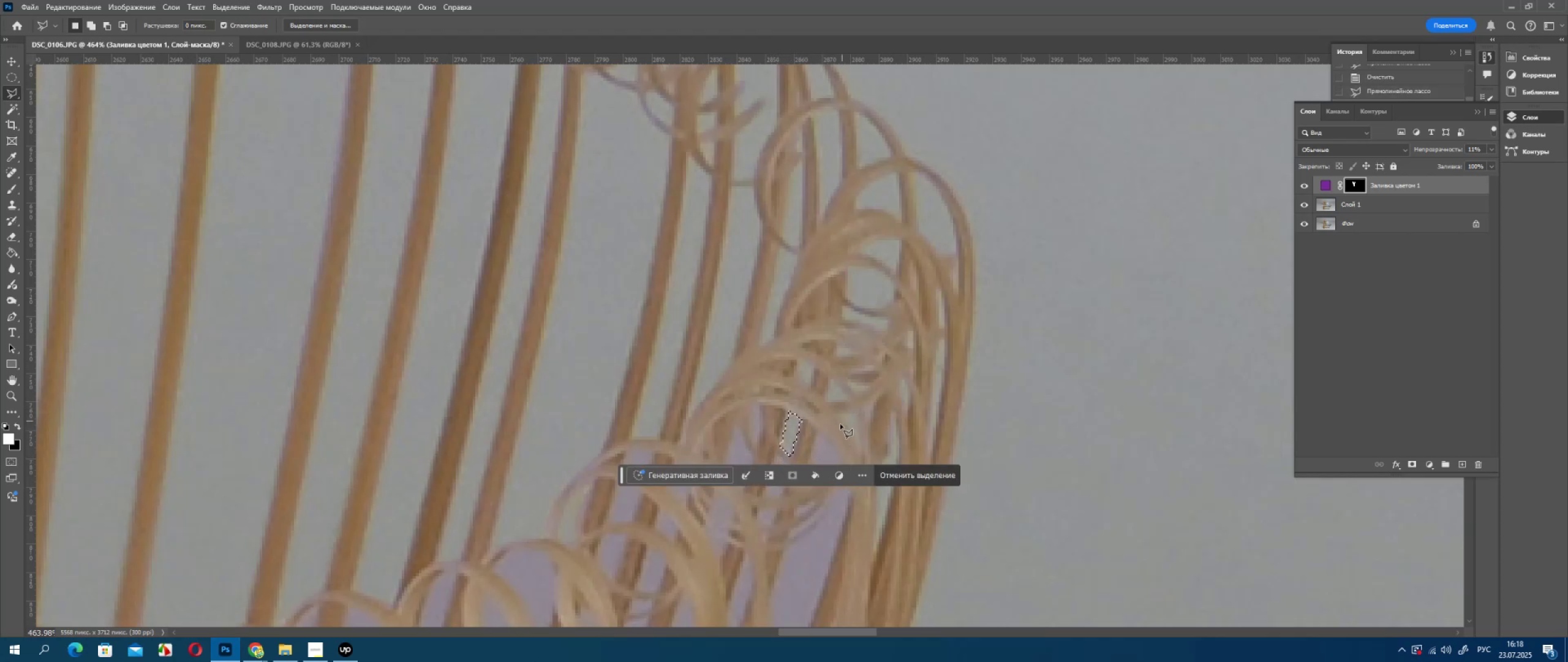 
scroll: coordinate [832, 435], scroll_direction: down, amount: 8.0
 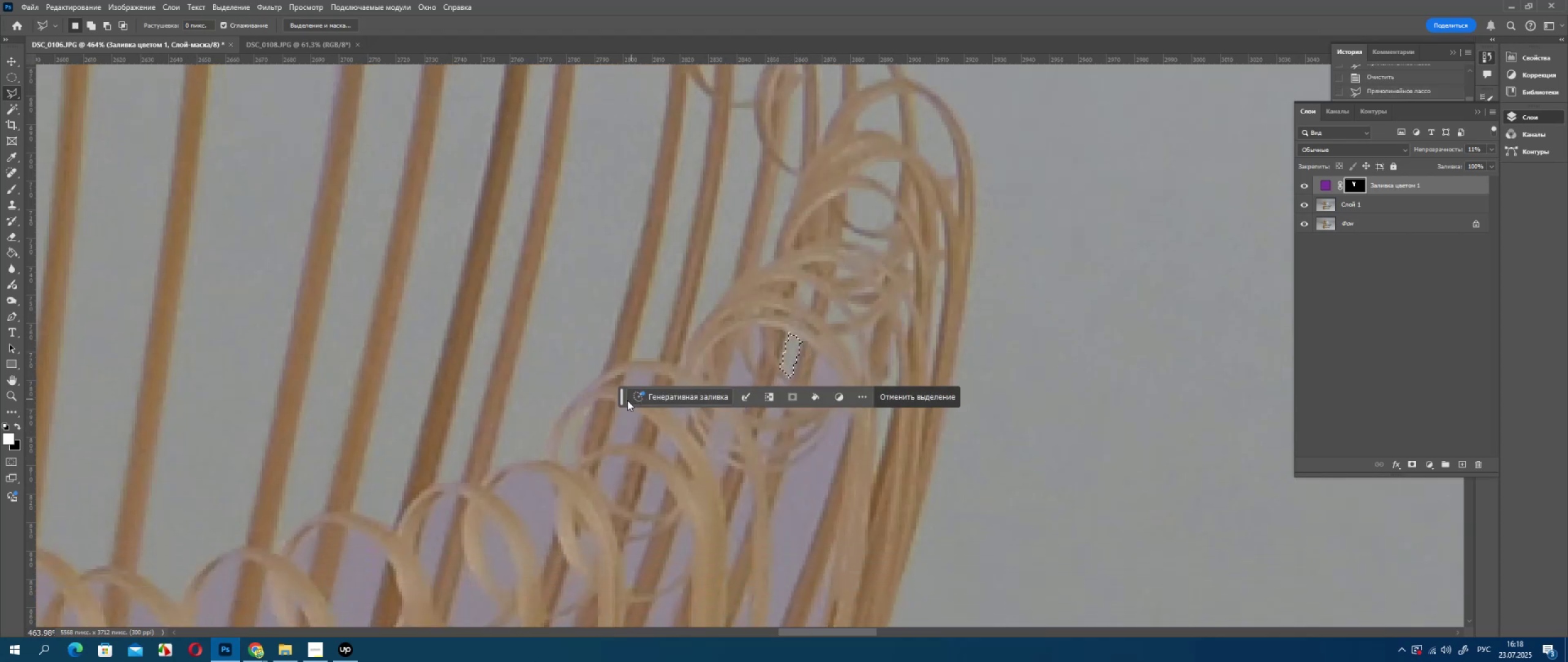 
left_click_drag(start_coordinate=[620, 401], to_coordinate=[750, 178])
 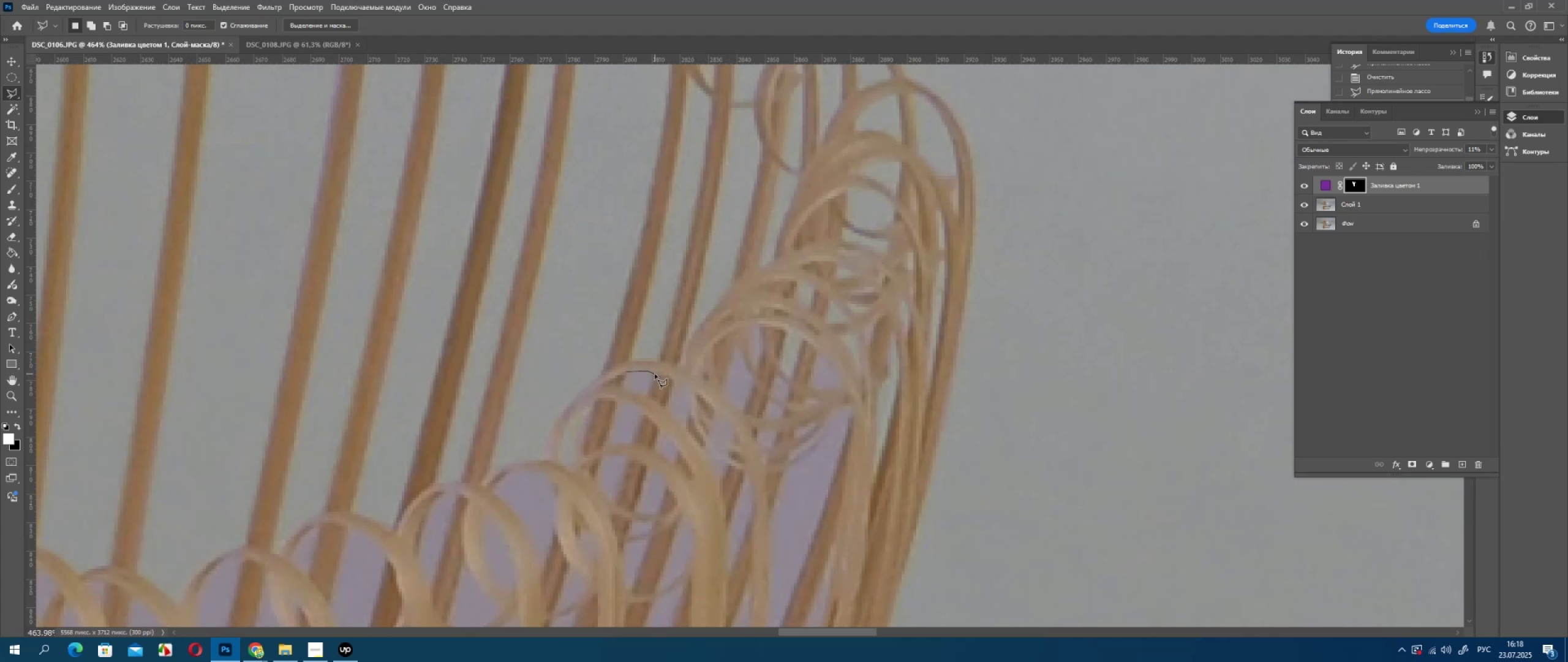 
left_click([648, 393])
 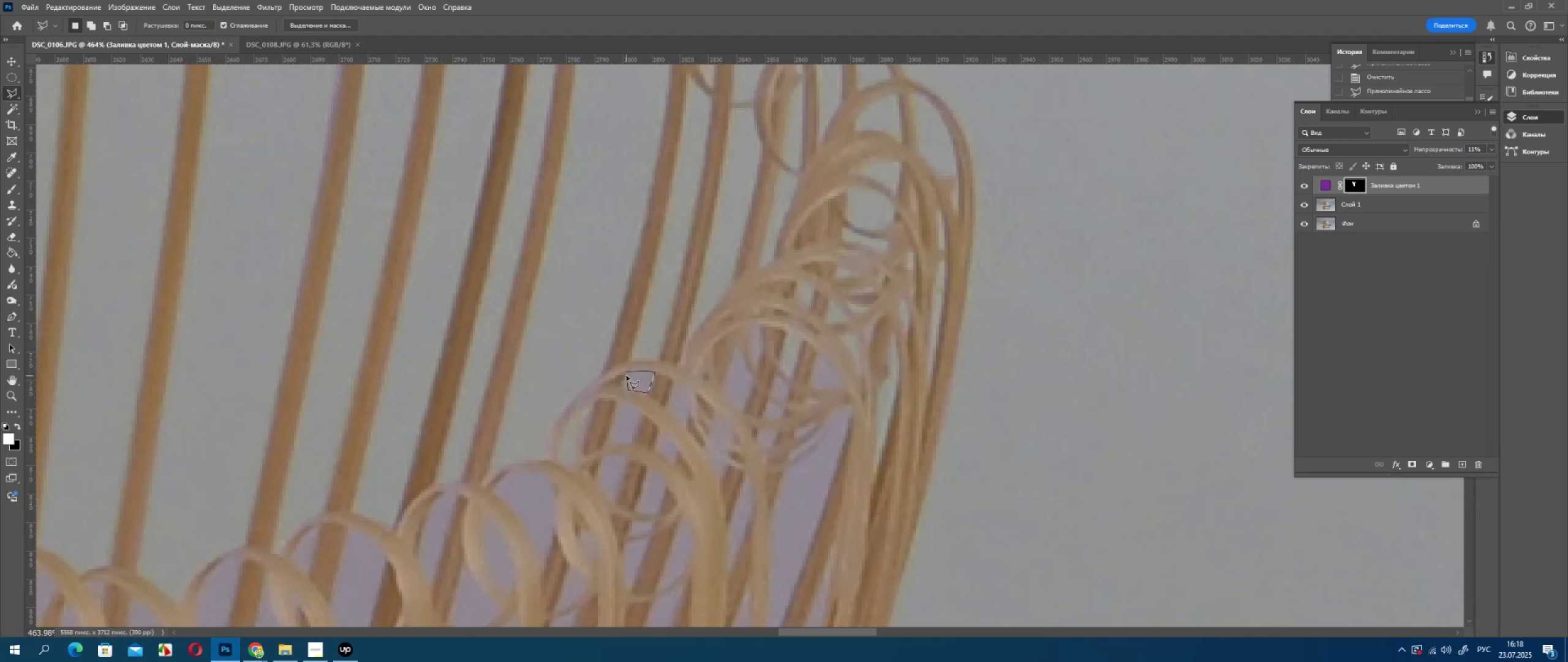 
double_click([627, 373])
 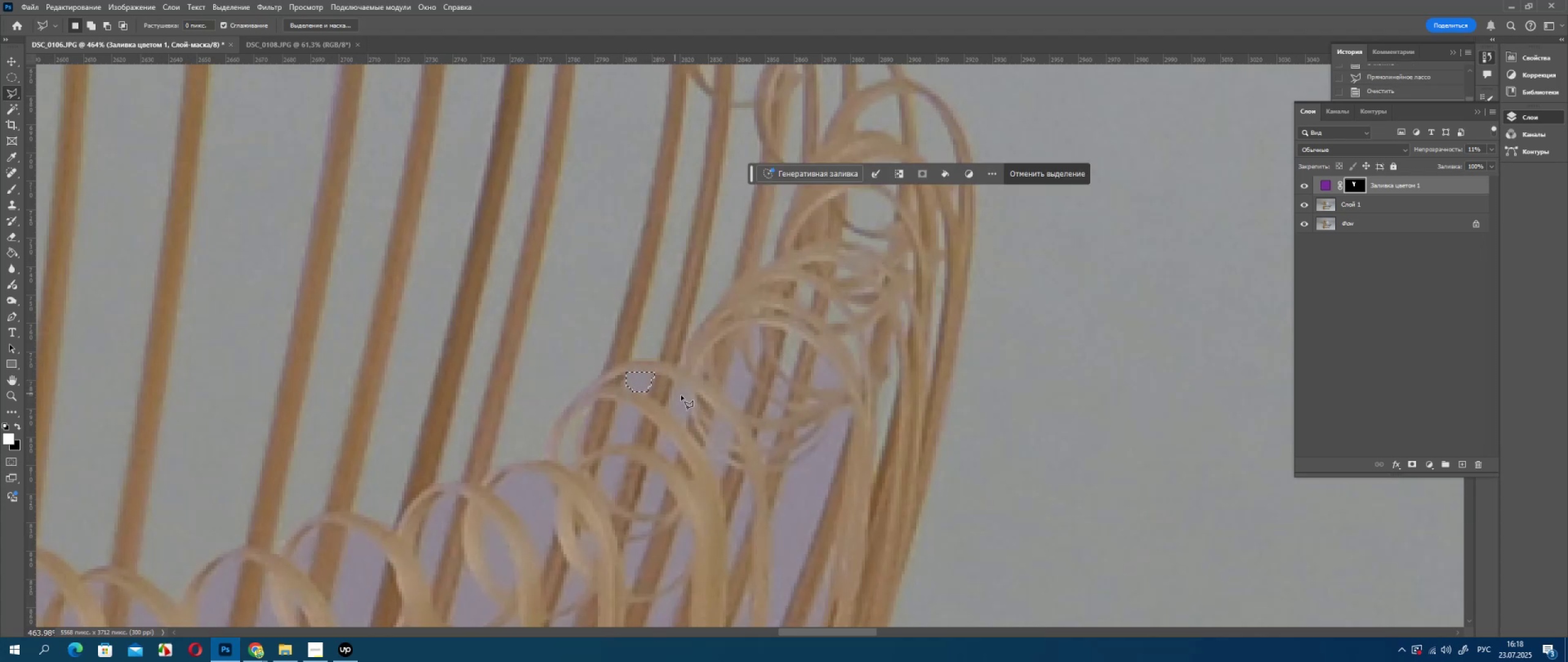 
key(Delete)
 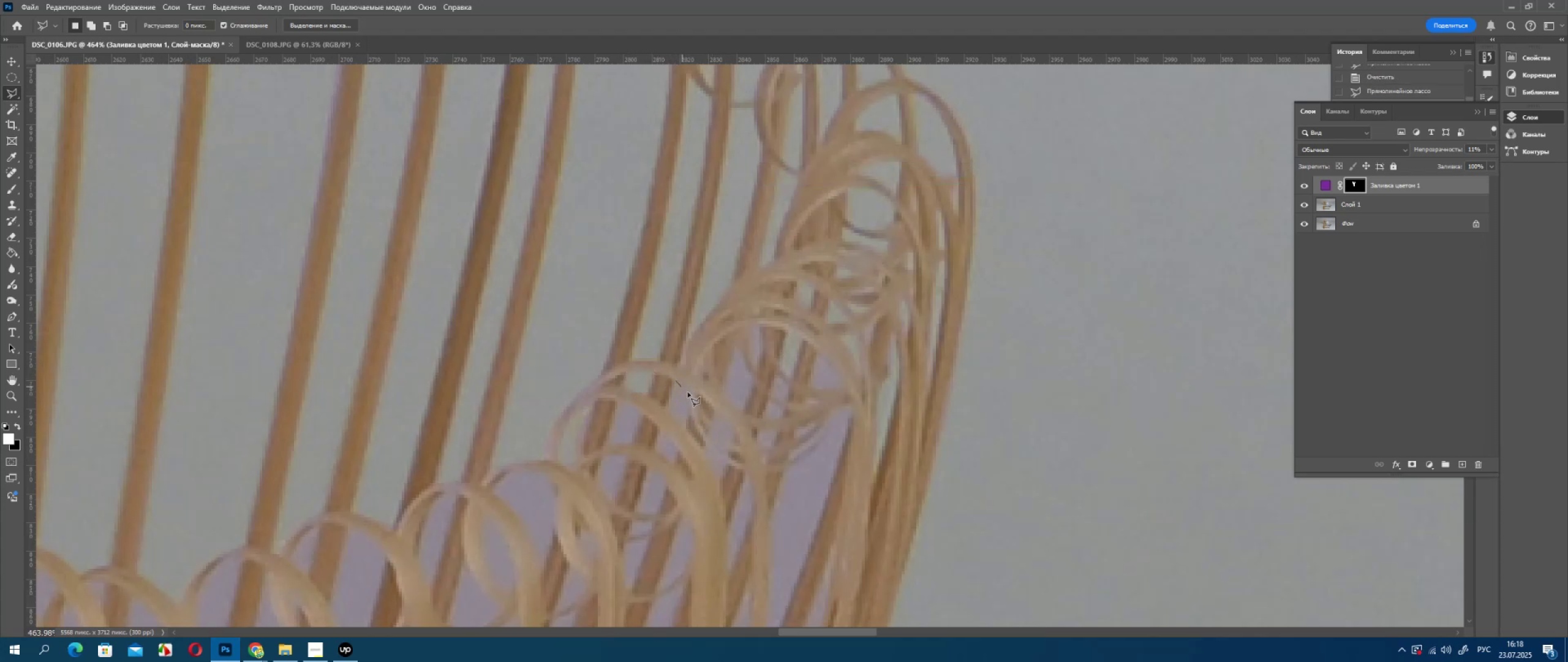 
left_click([693, 394])
 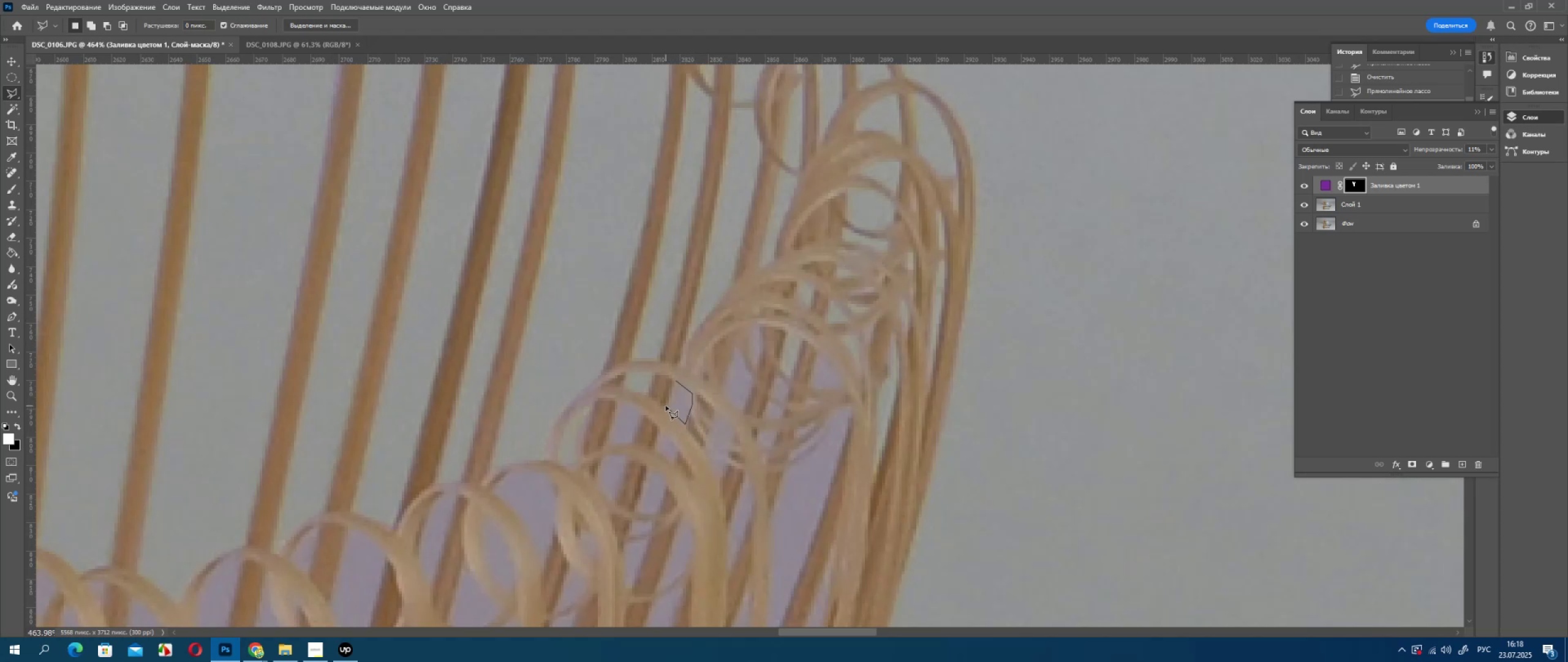 
left_click([677, 383])
 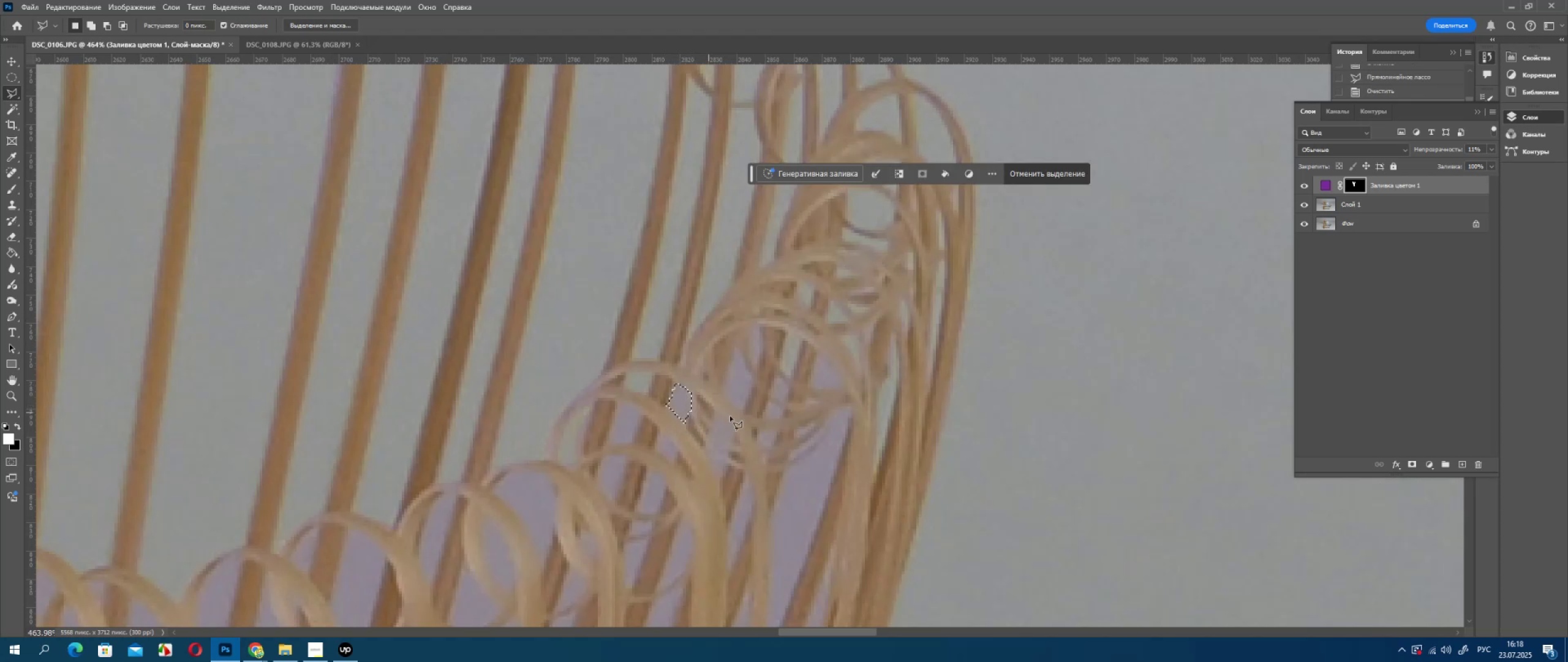 
key(Delete)
 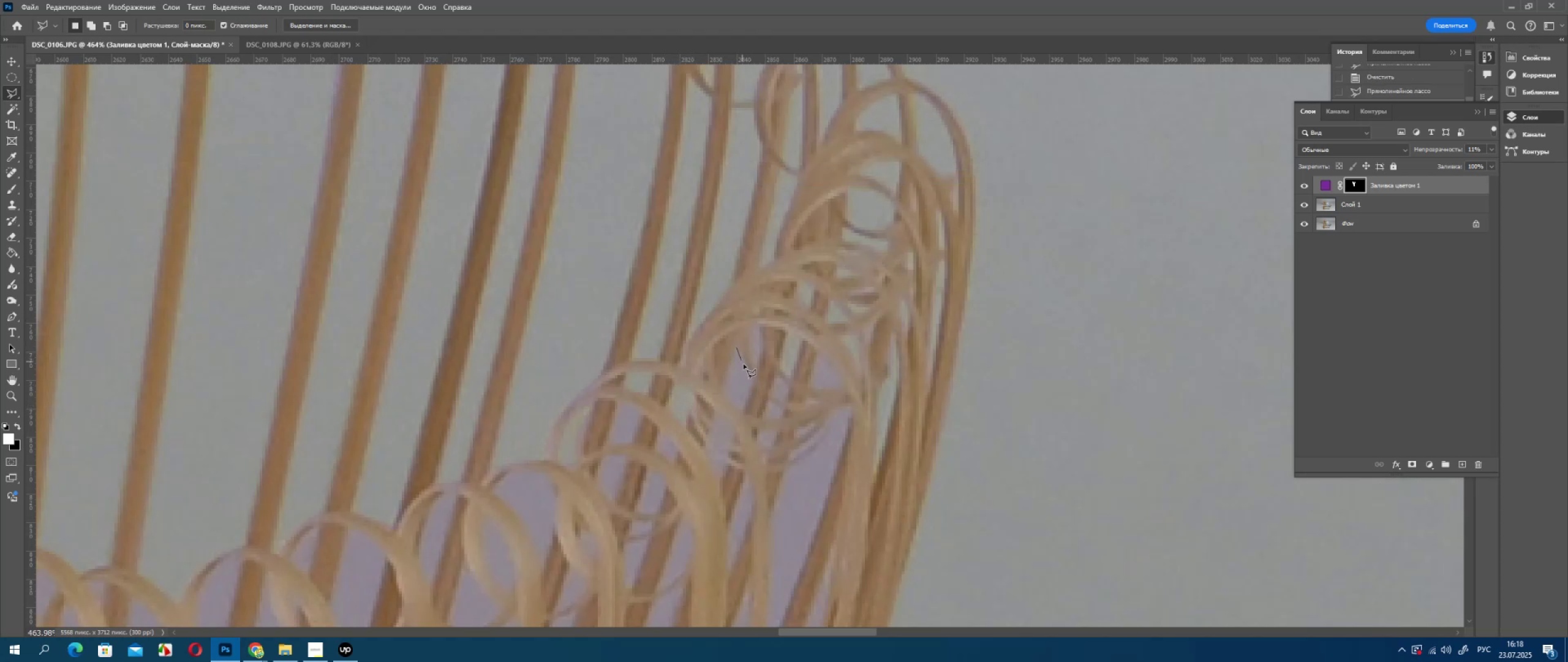 
left_click_drag(start_coordinate=[747, 372], to_coordinate=[750, 375])
 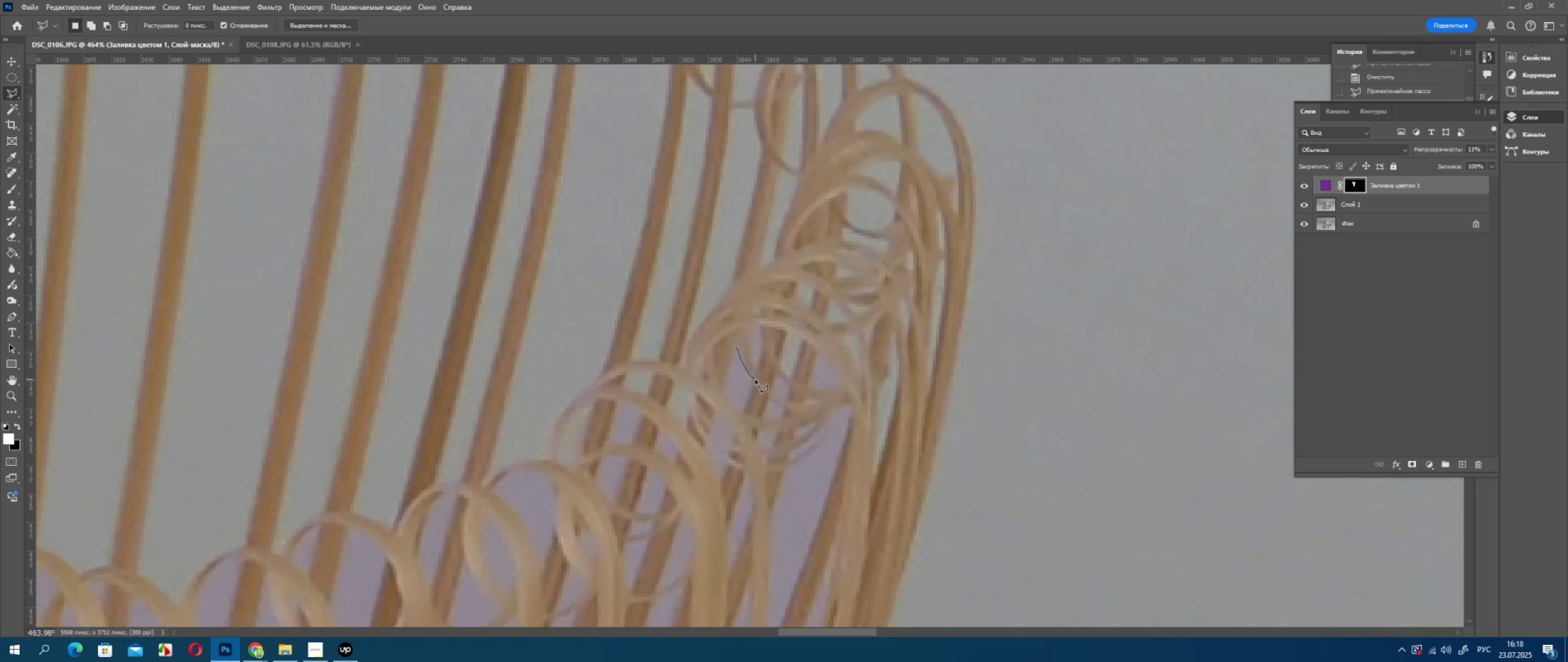 
left_click([755, 379])
 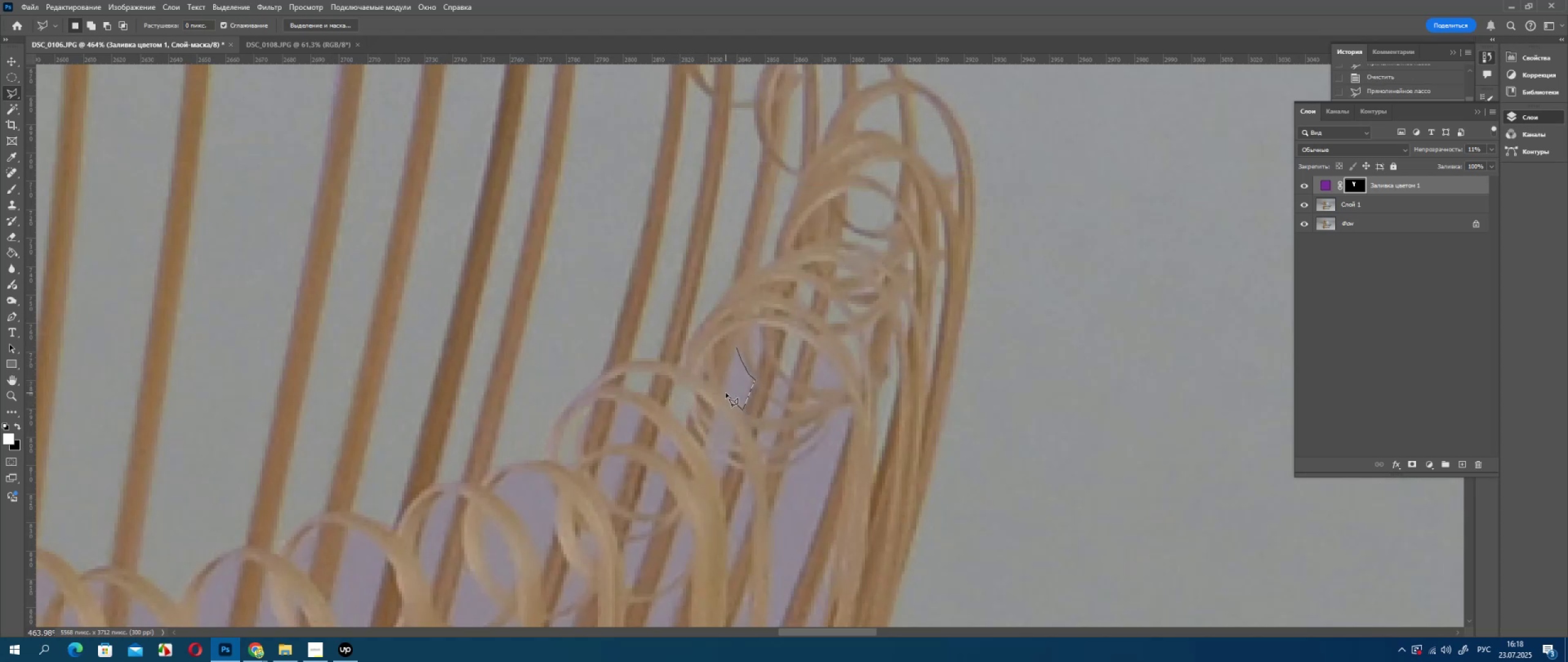 
left_click([728, 390])
 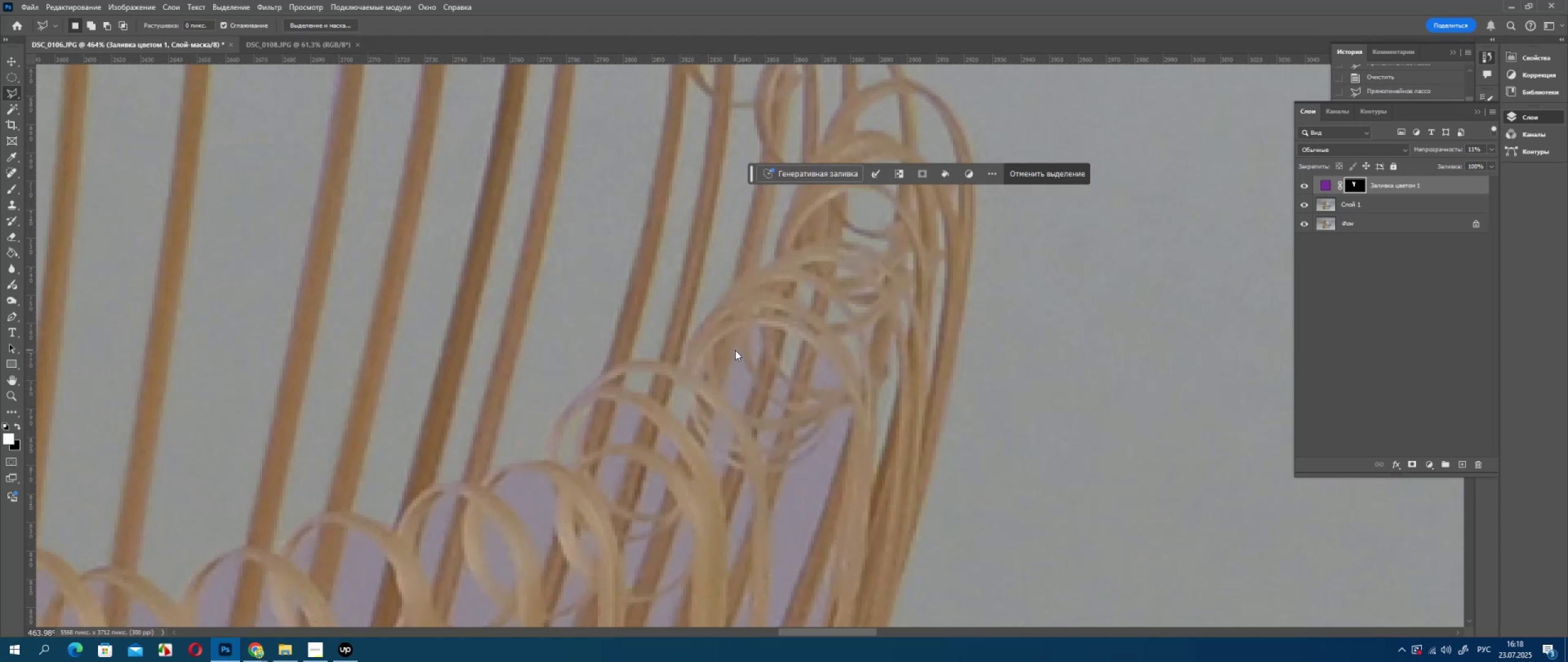 
key(Delete)
 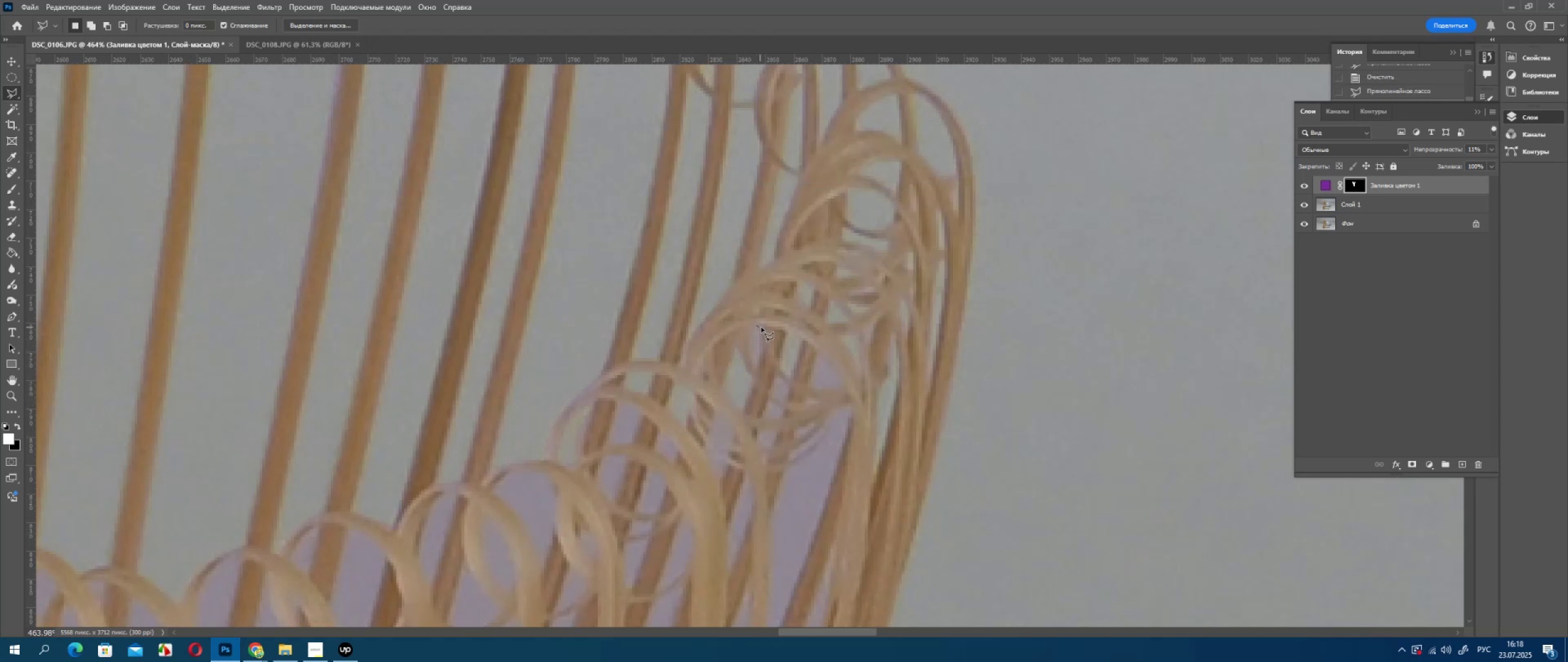 
left_click_drag(start_coordinate=[762, 328], to_coordinate=[761, 333])
 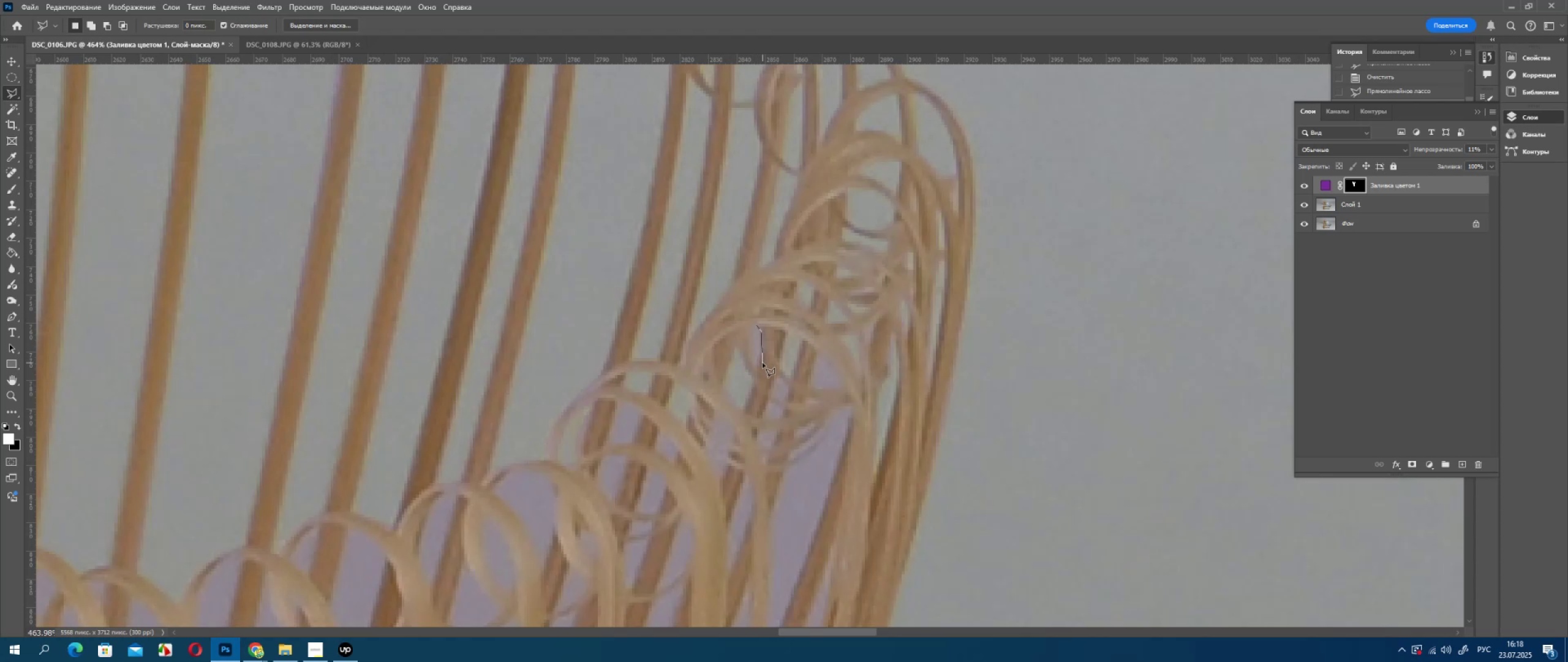 
left_click([763, 363])
 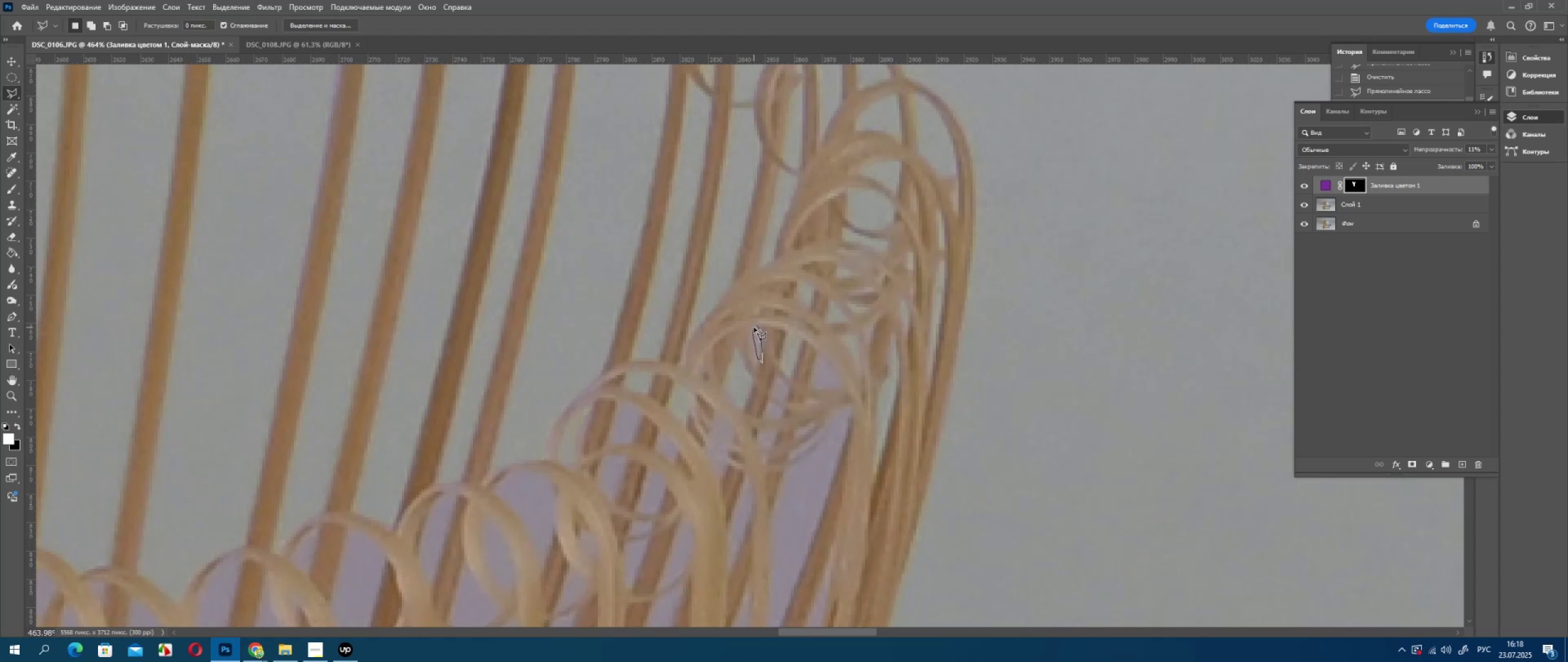 
left_click([755, 326])
 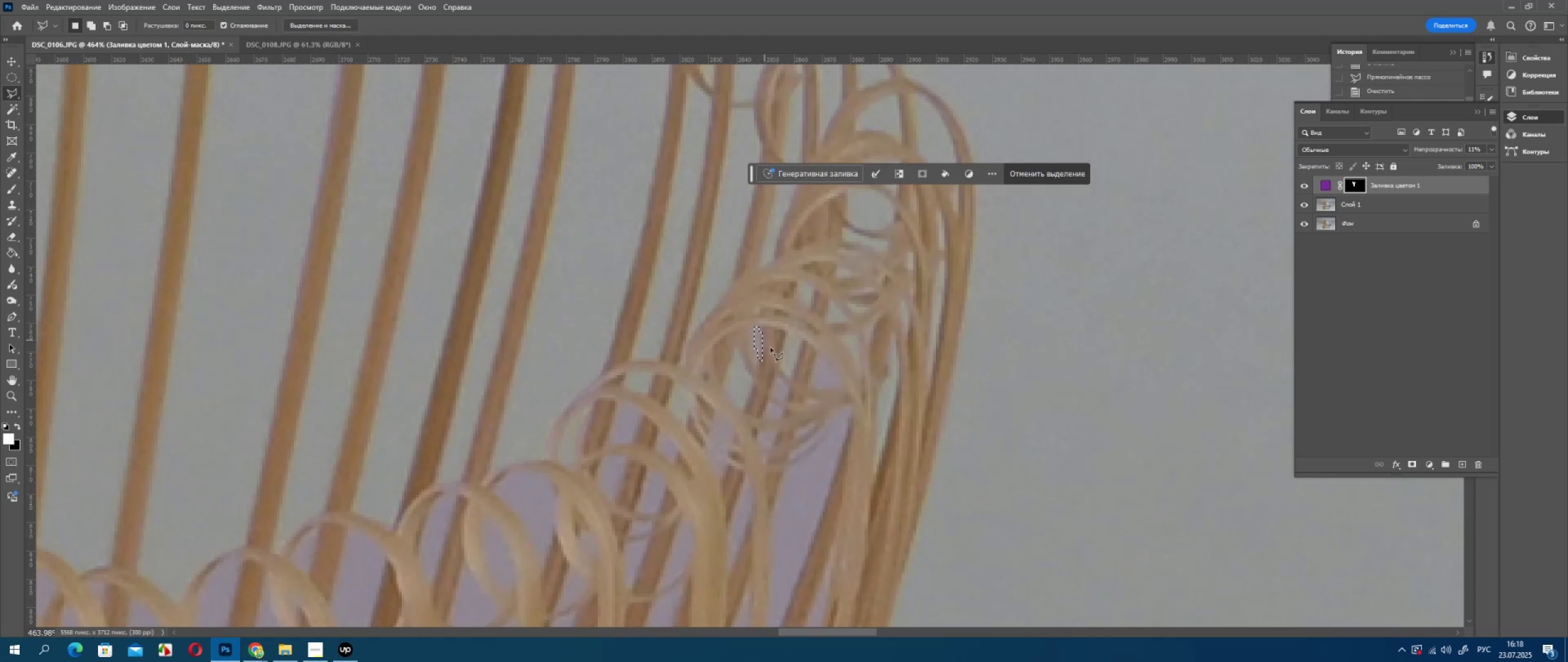 
key(Delete)
 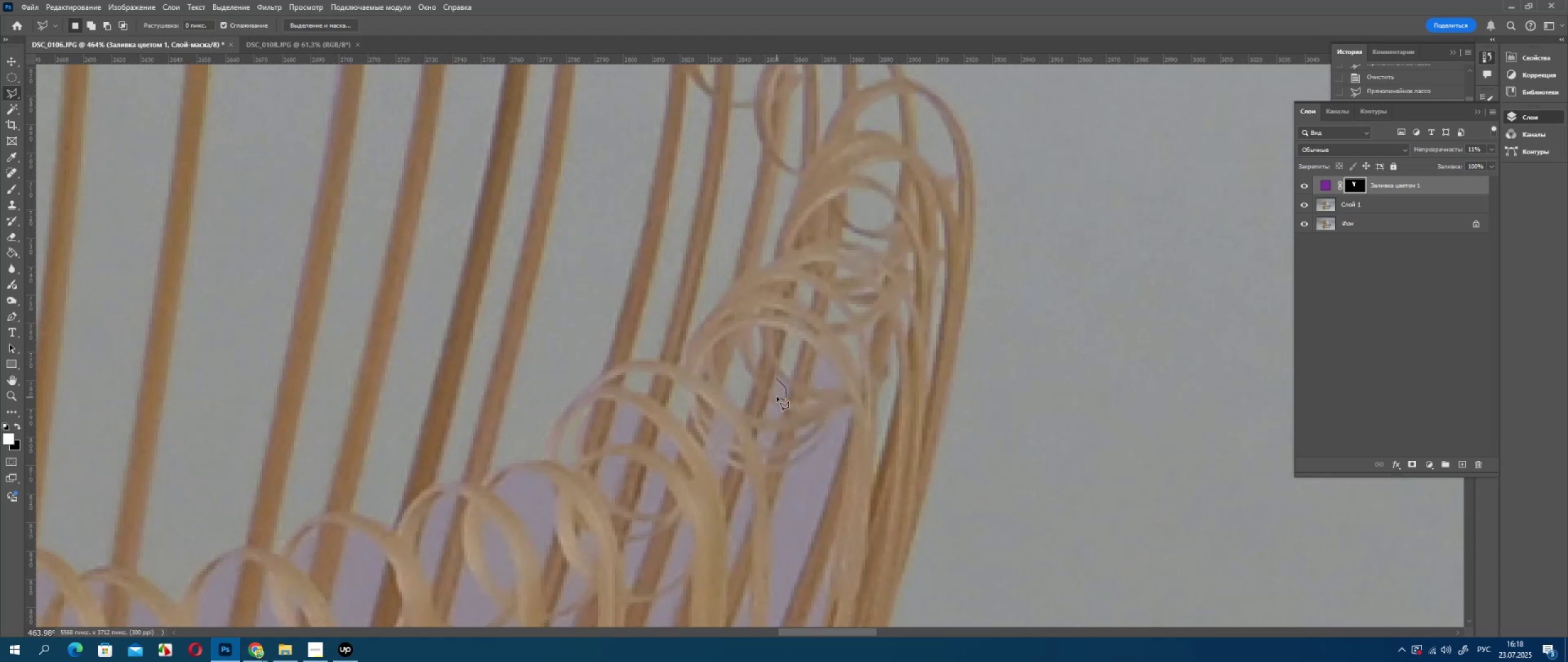 
triple_click([777, 385])
 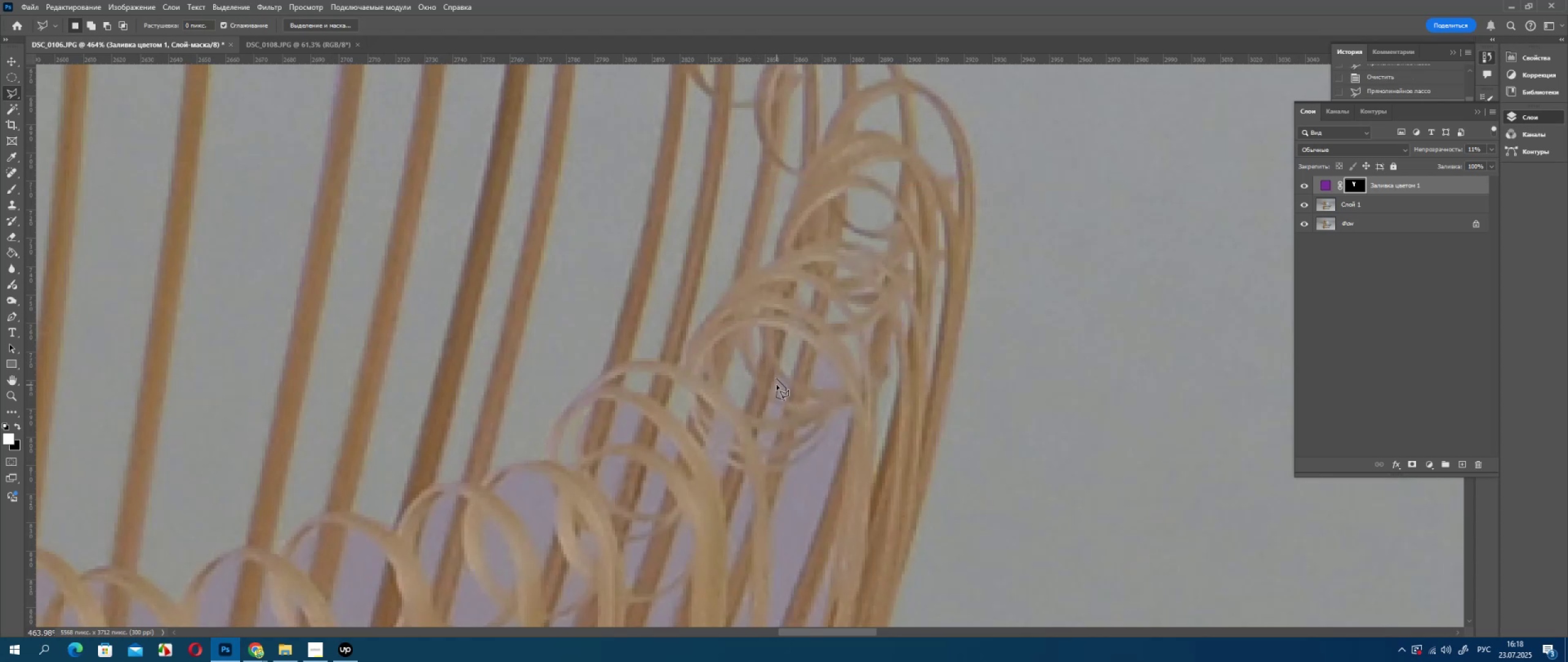 
left_click([777, 385])
 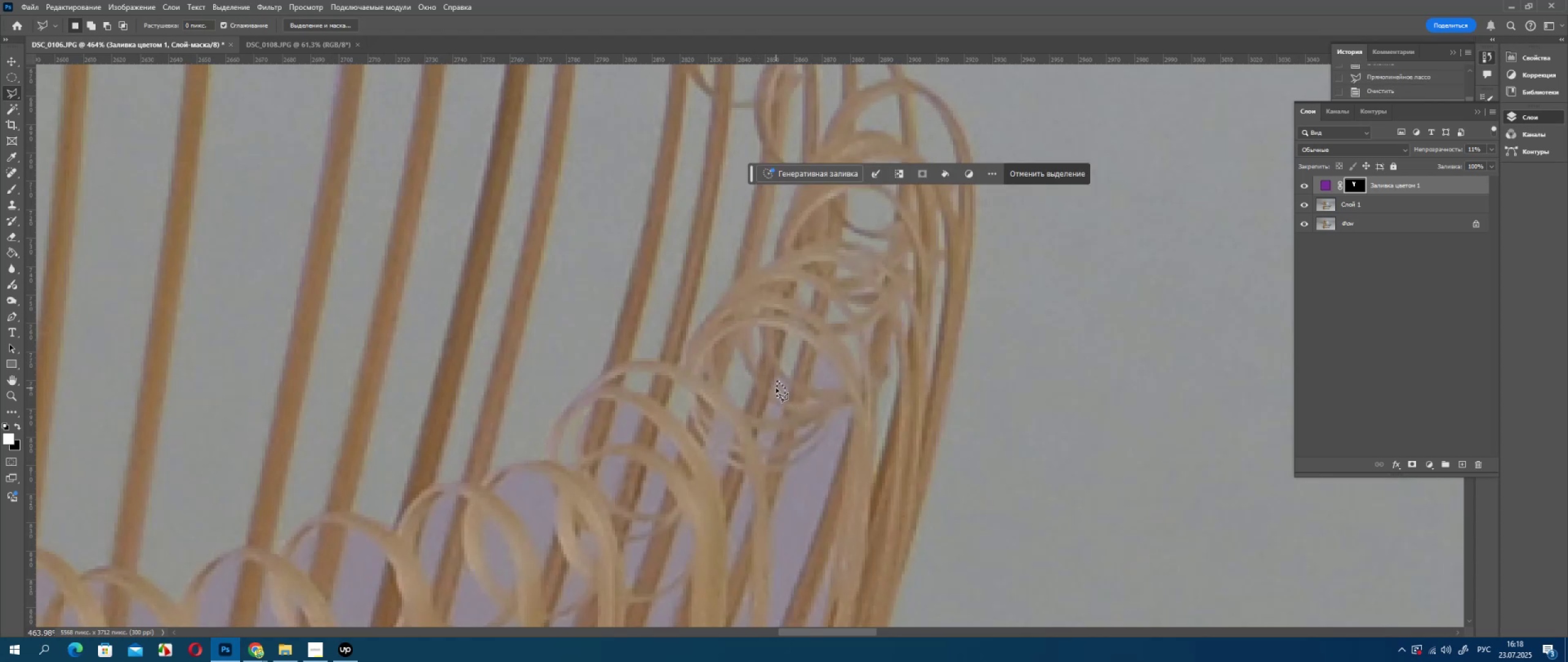 
key(Delete)
 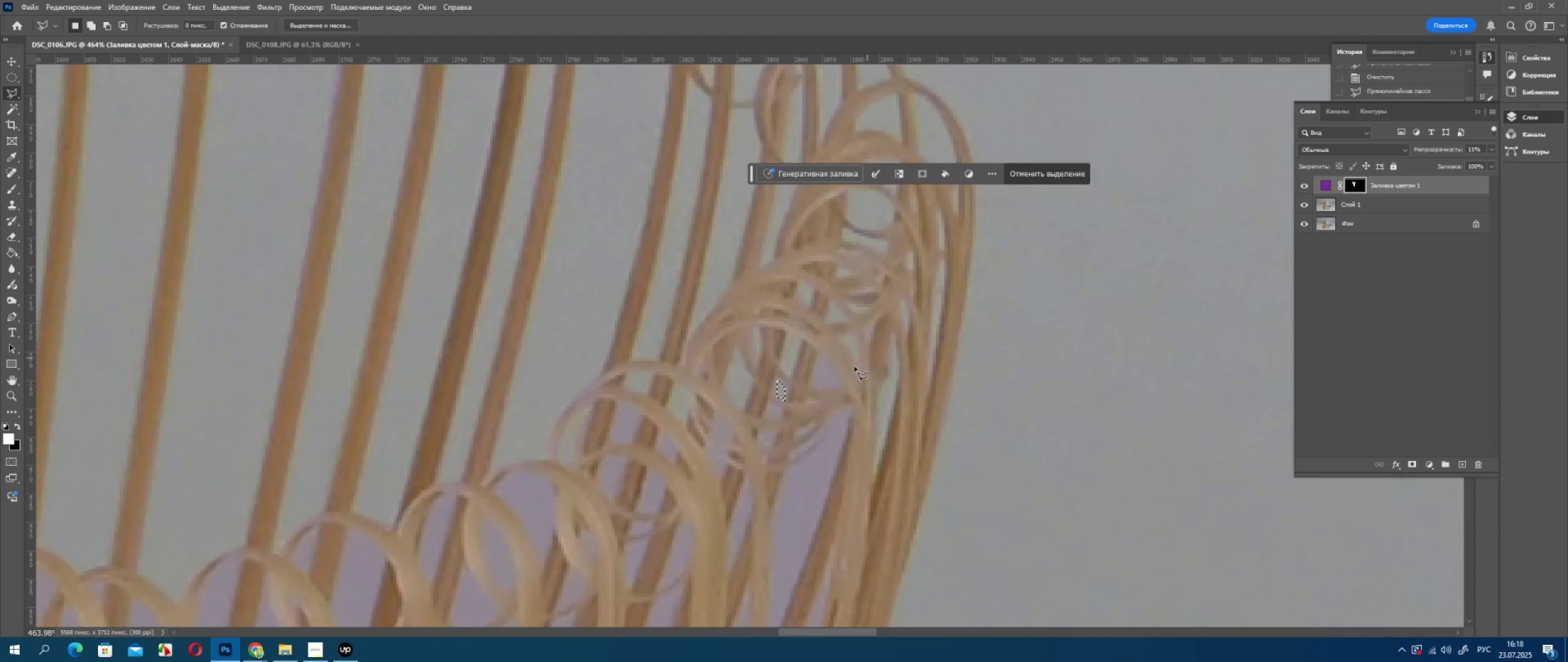 
left_click_drag(start_coordinate=[818, 354], to_coordinate=[822, 357])
 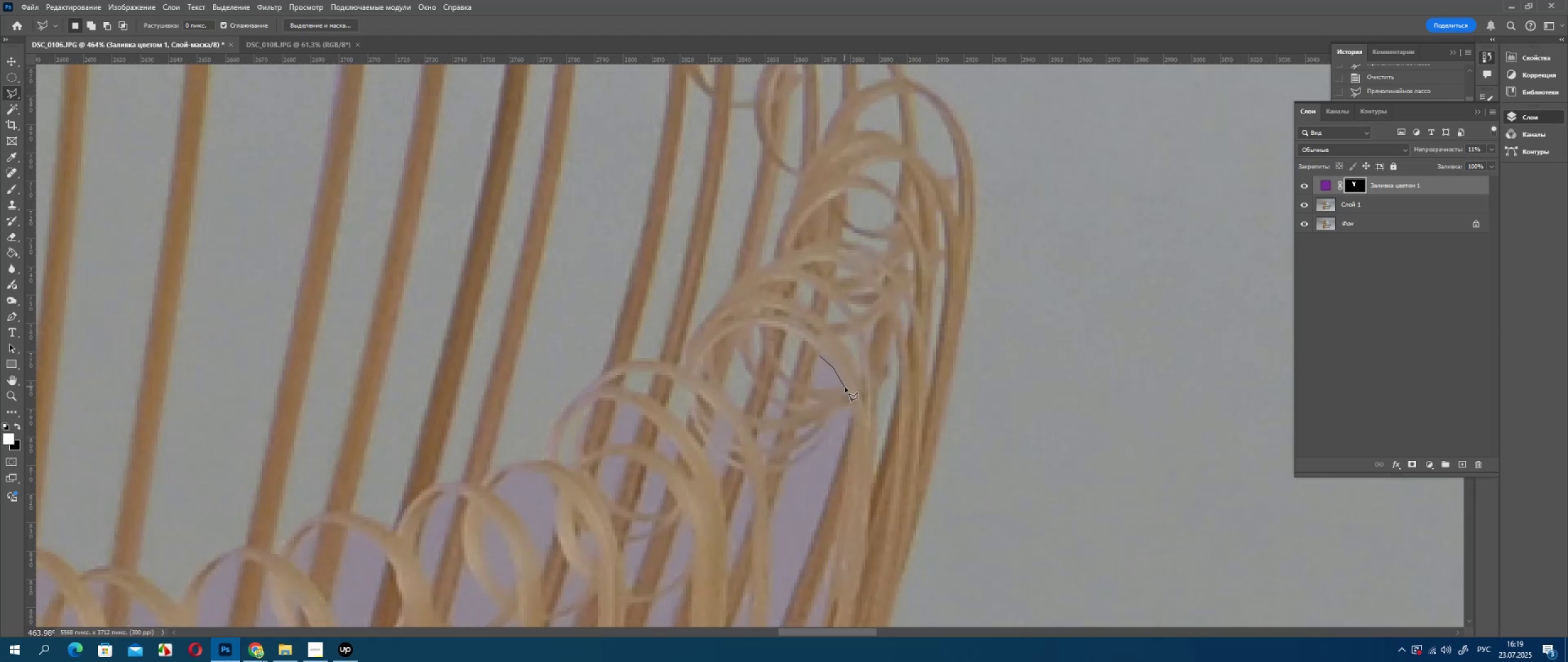 
left_click([820, 389])
 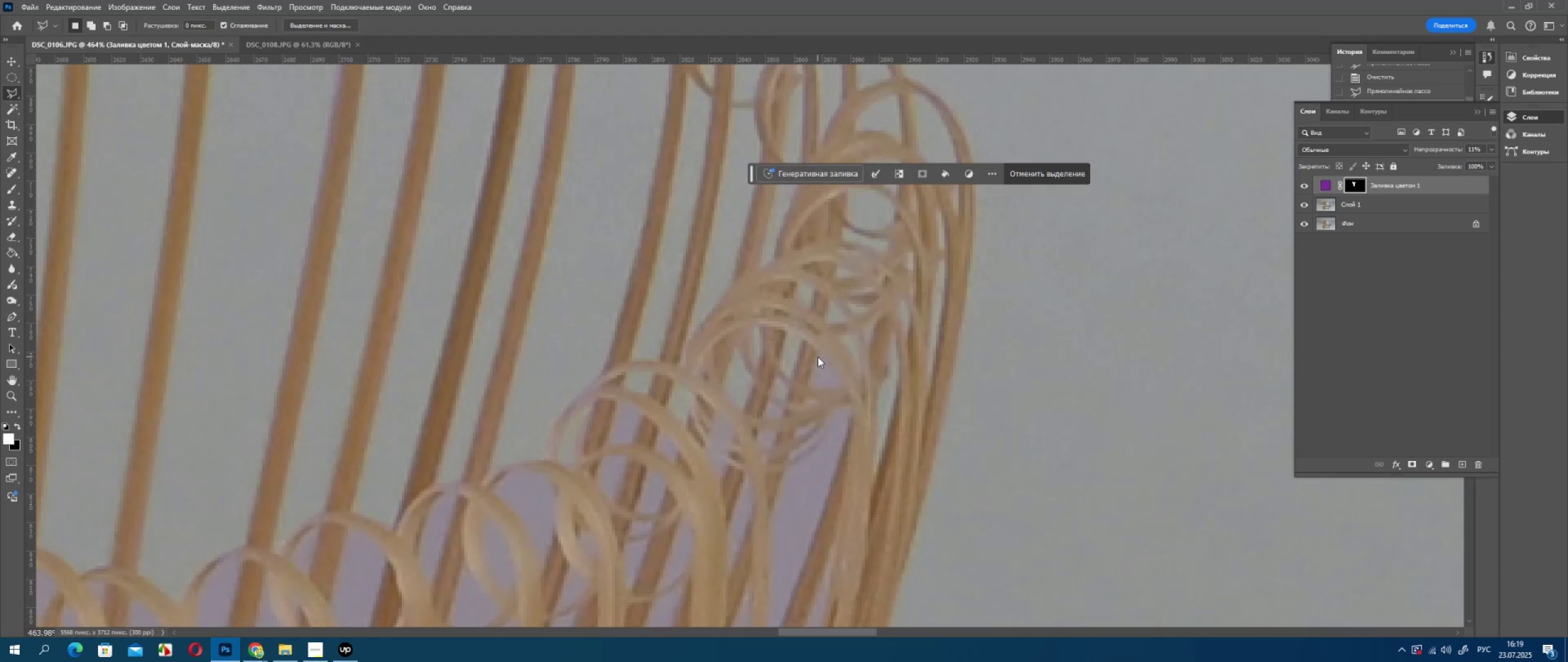 
key(Delete)
 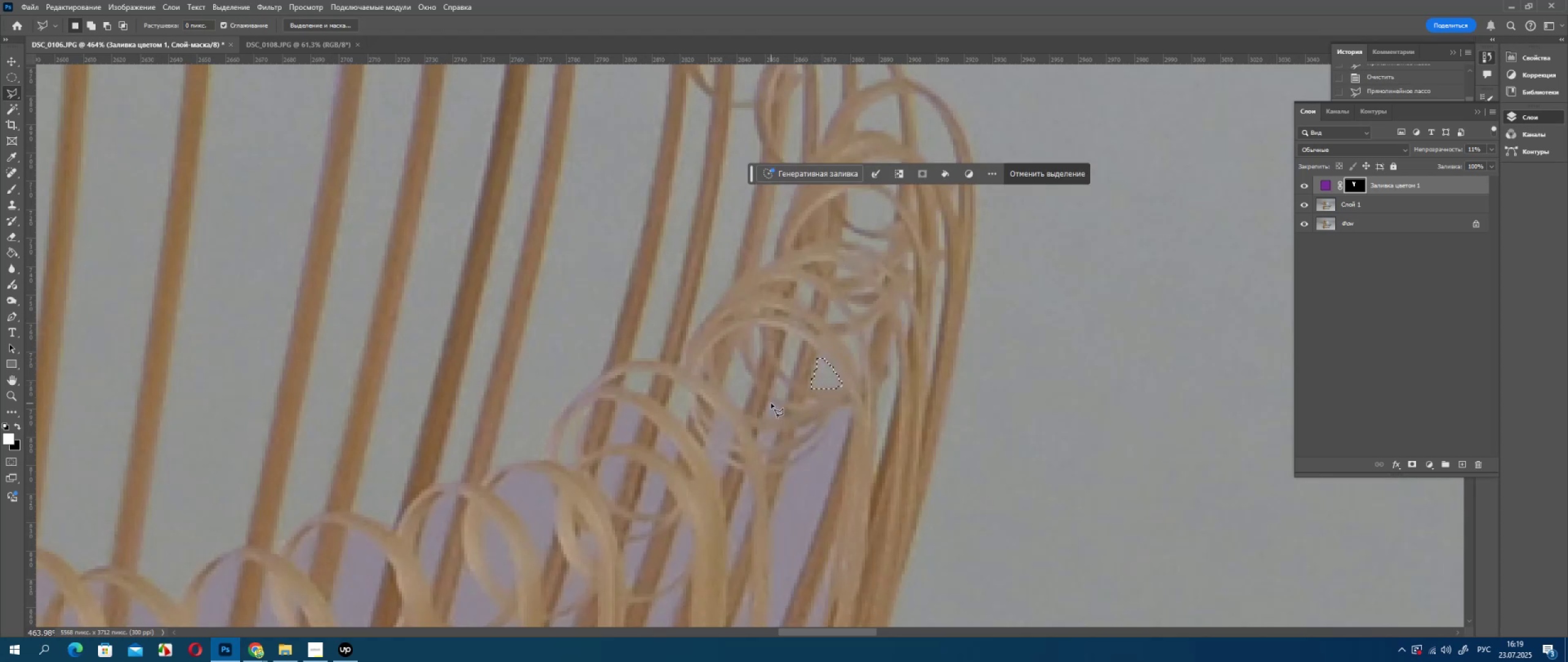 
left_click_drag(start_coordinate=[769, 401], to_coordinate=[774, 403])
 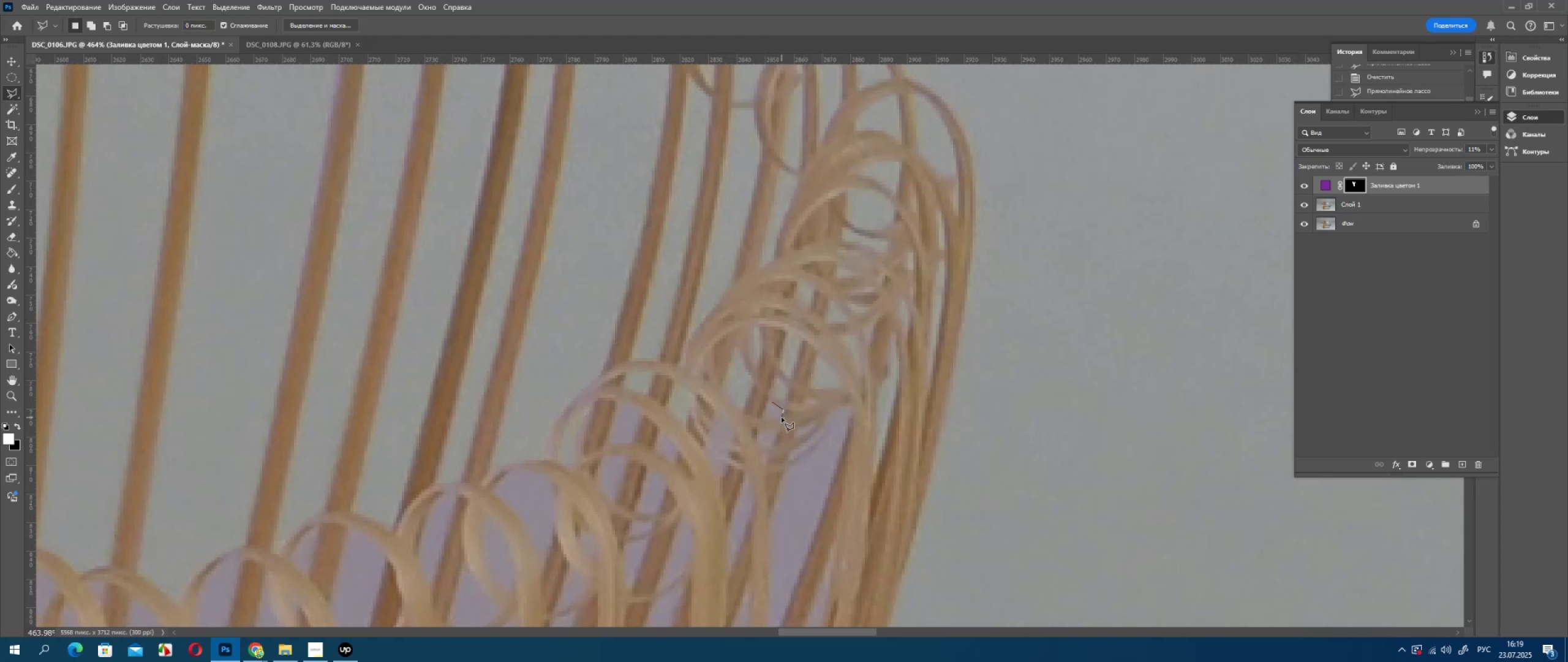 
double_click([781, 417])
 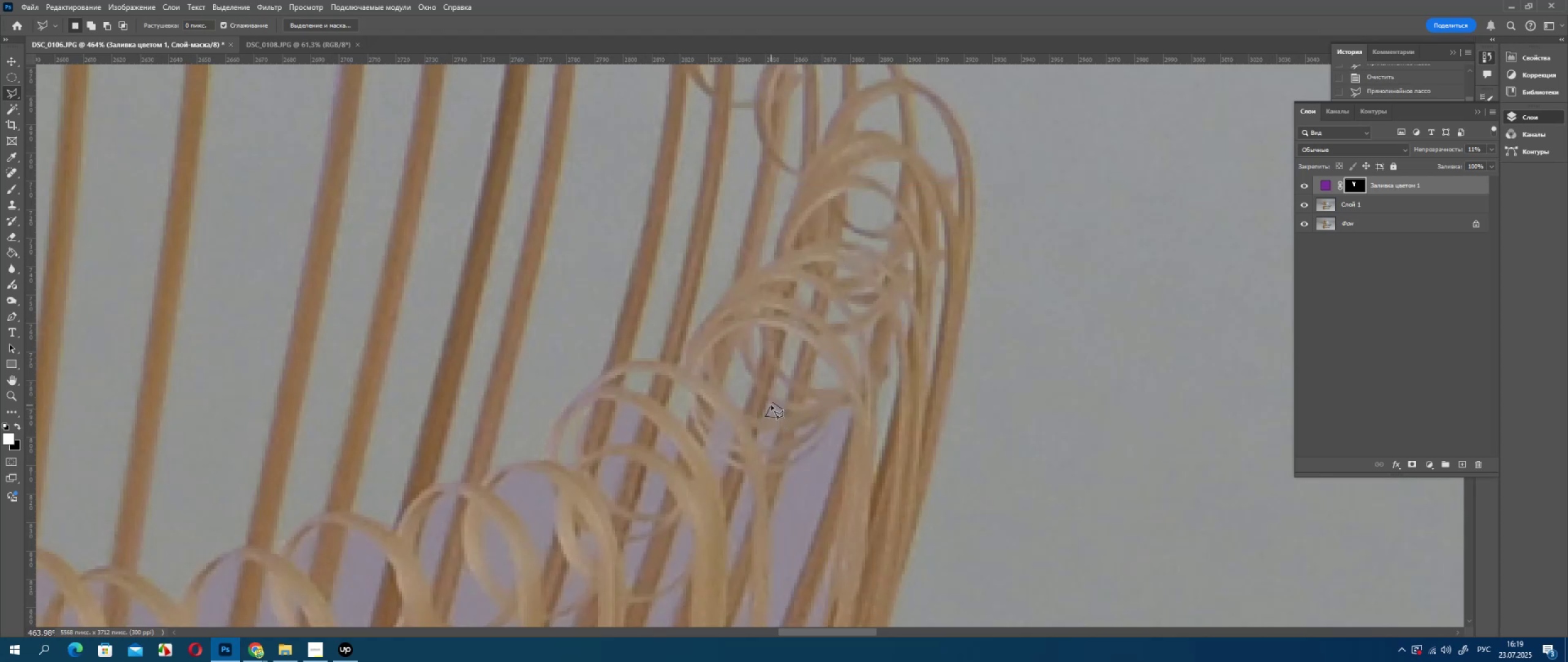 
double_click([771, 405])
 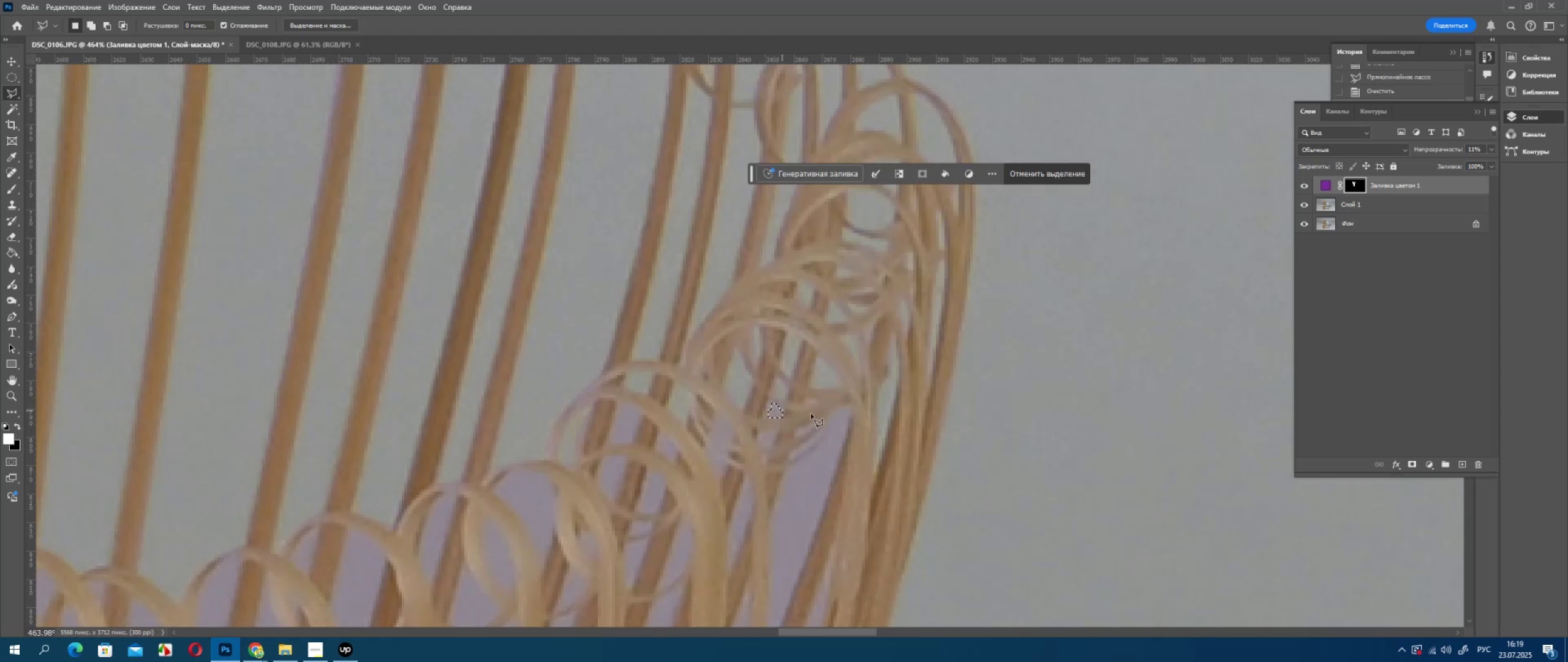 
key(Delete)
 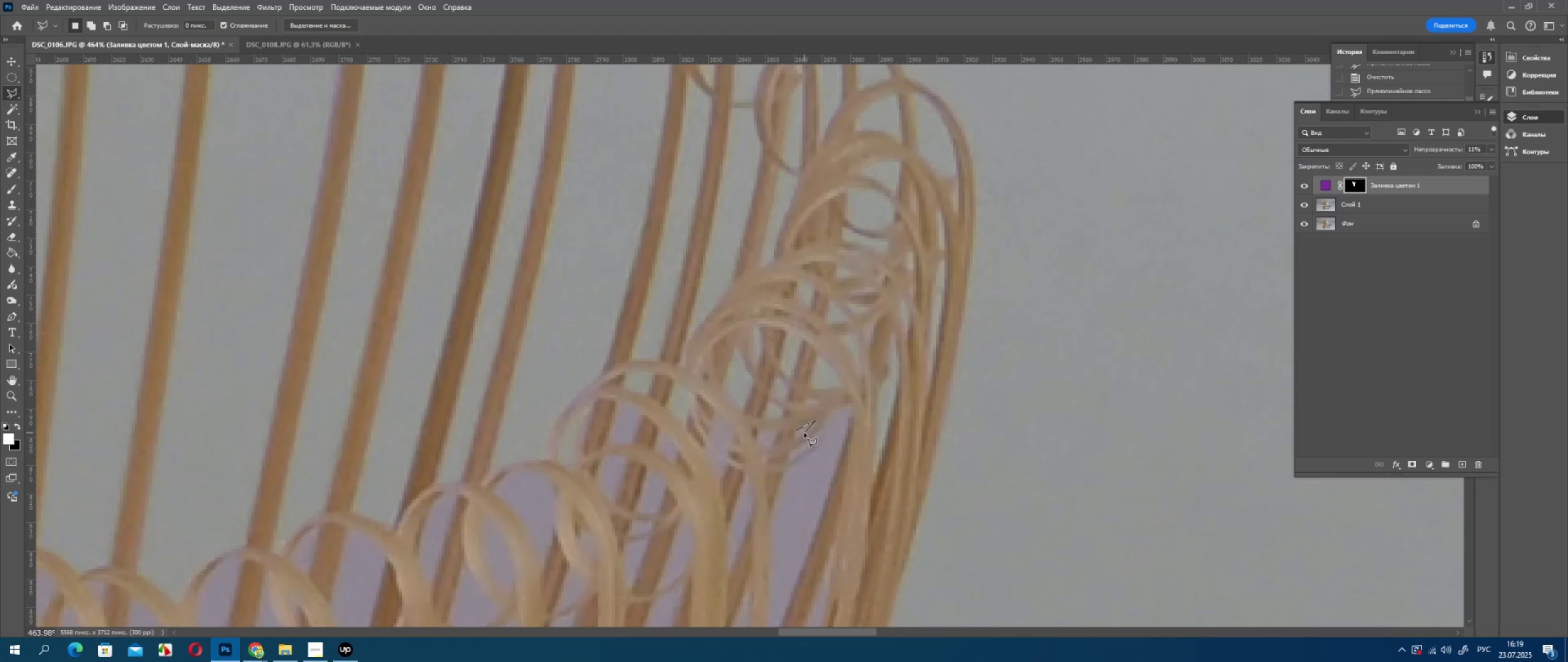 
double_click([798, 434])
 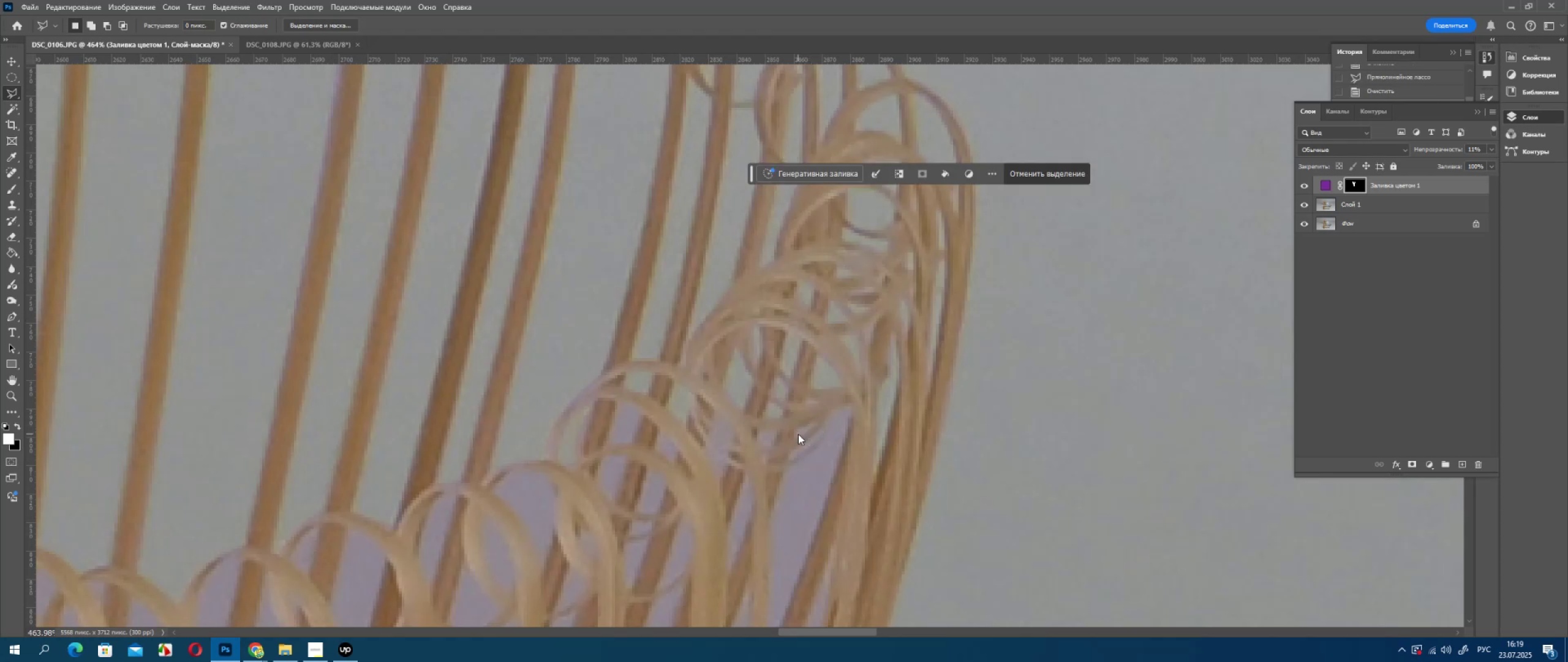 
triple_click([798, 434])
 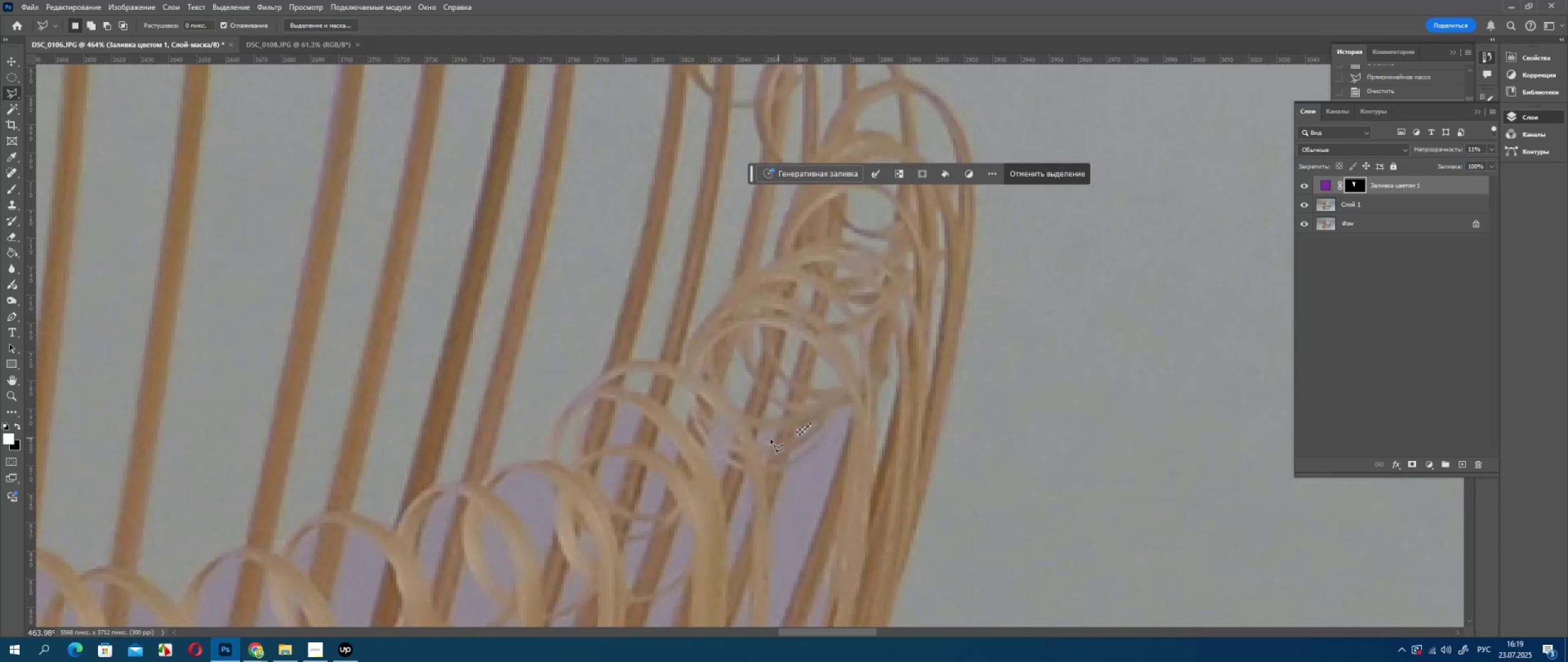 
key(Delete)
 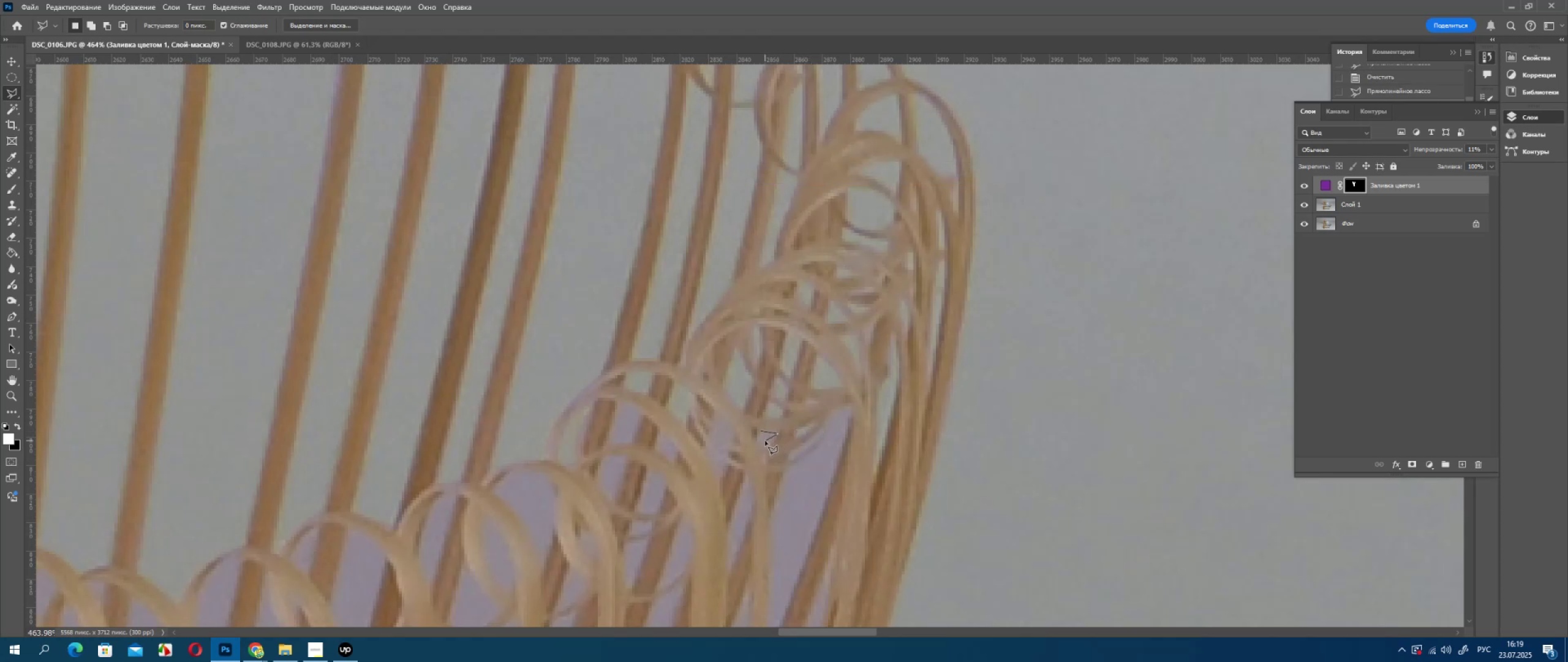 
double_click([763, 436])
 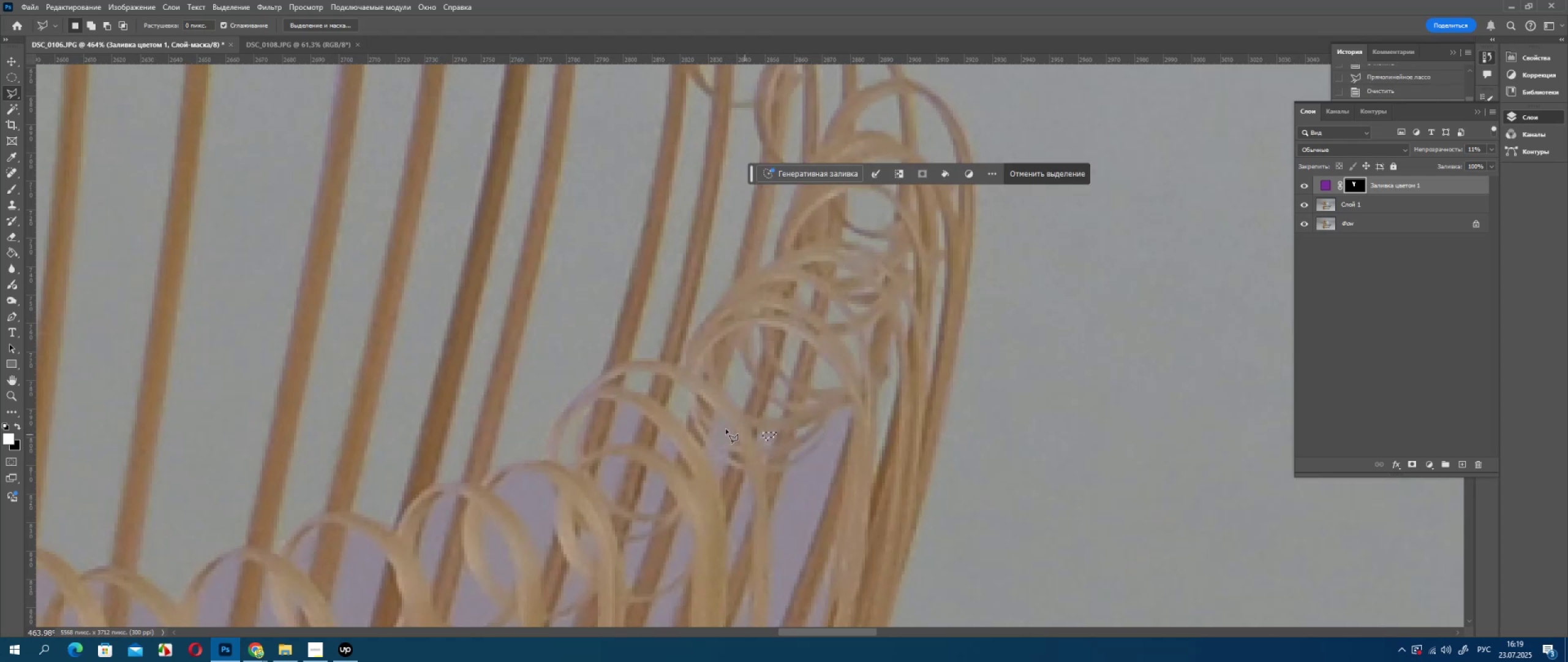 
key(Delete)
 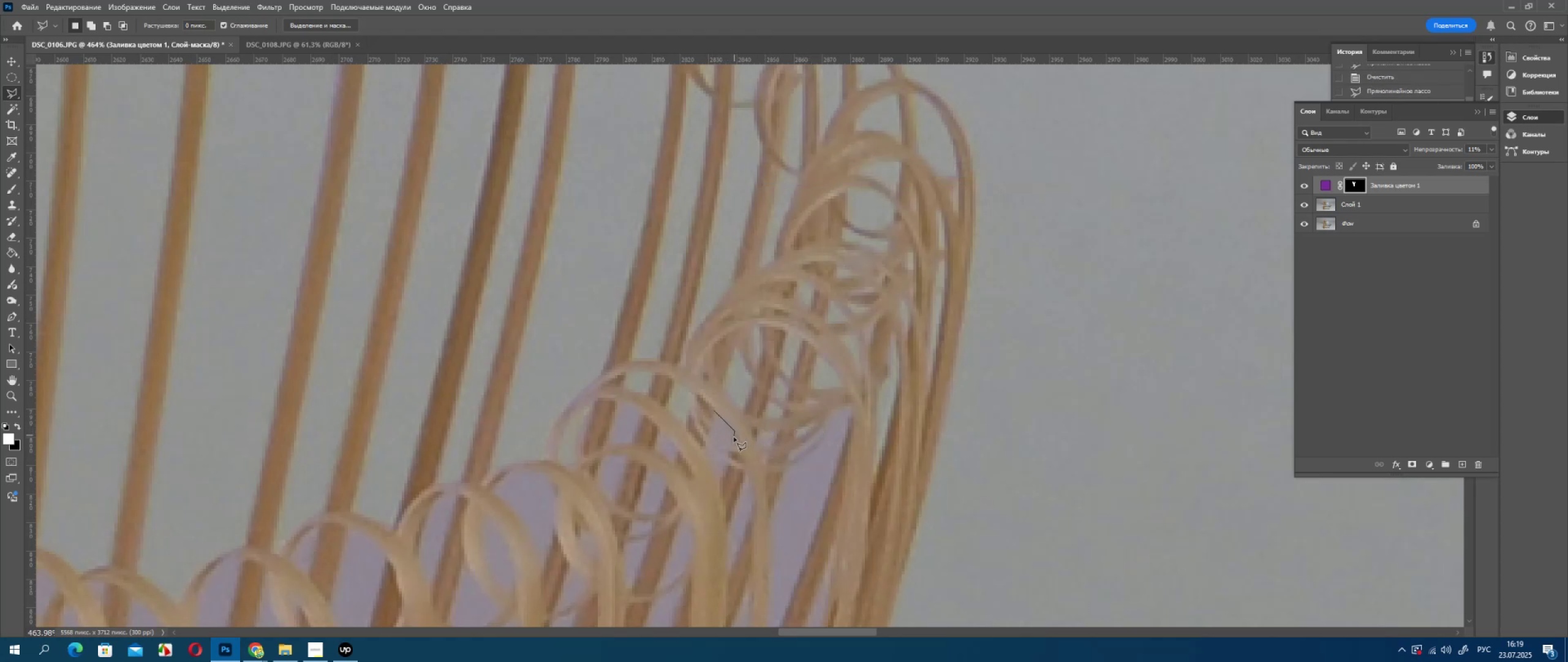 
left_click([732, 435])
 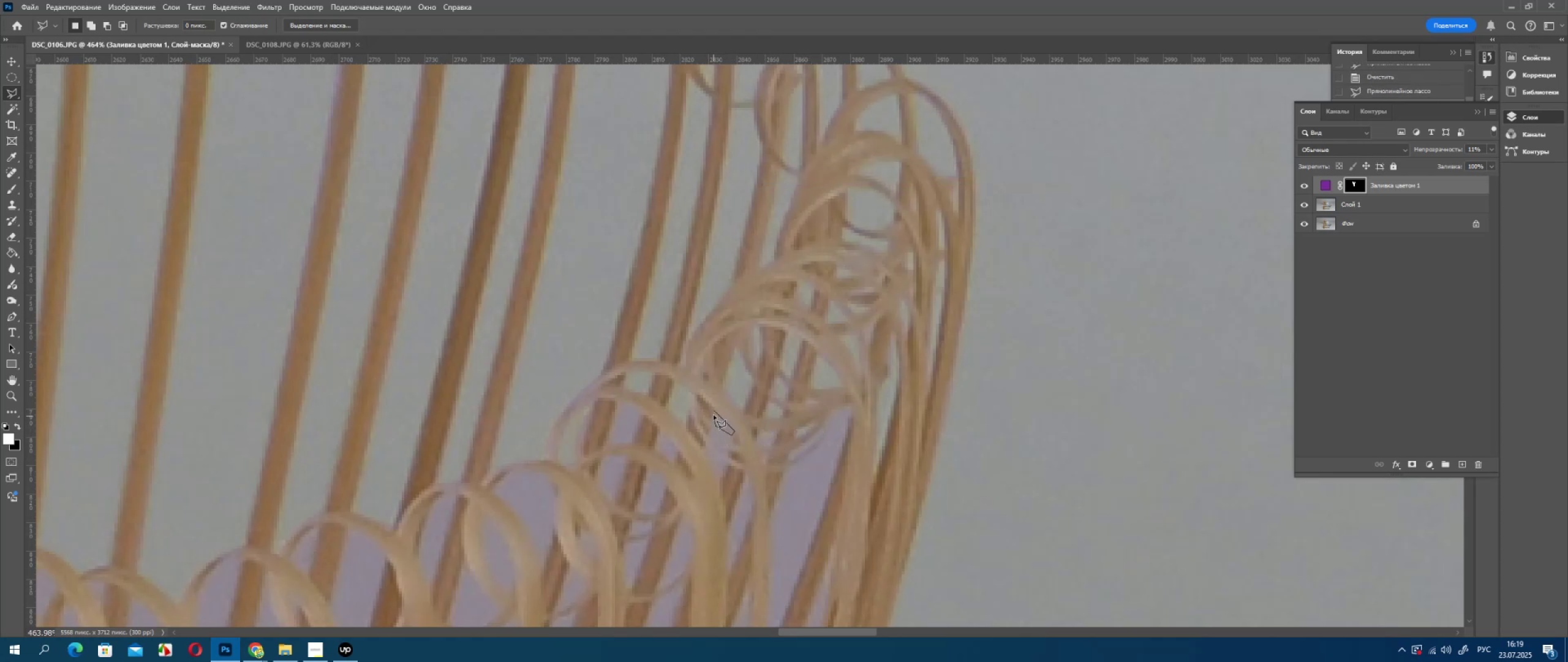 
double_click([714, 415])
 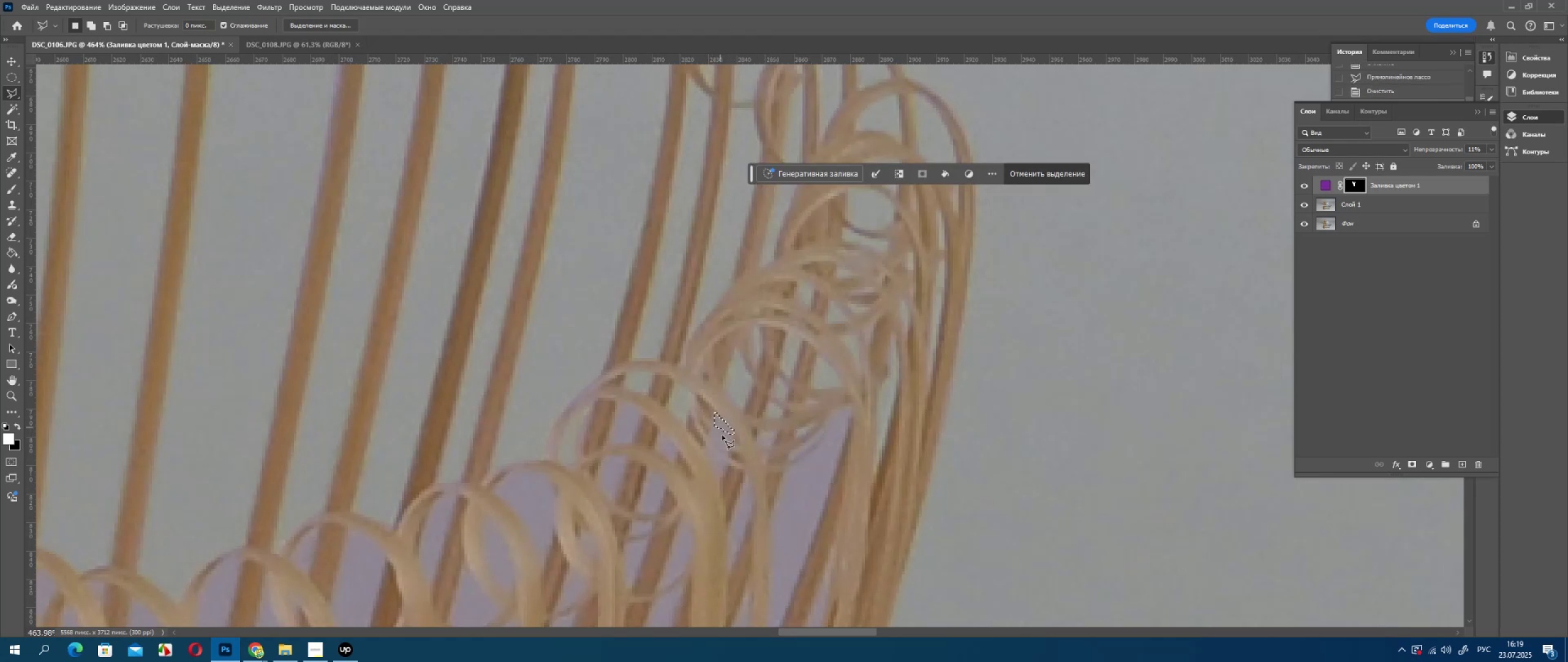 
key(Delete)
 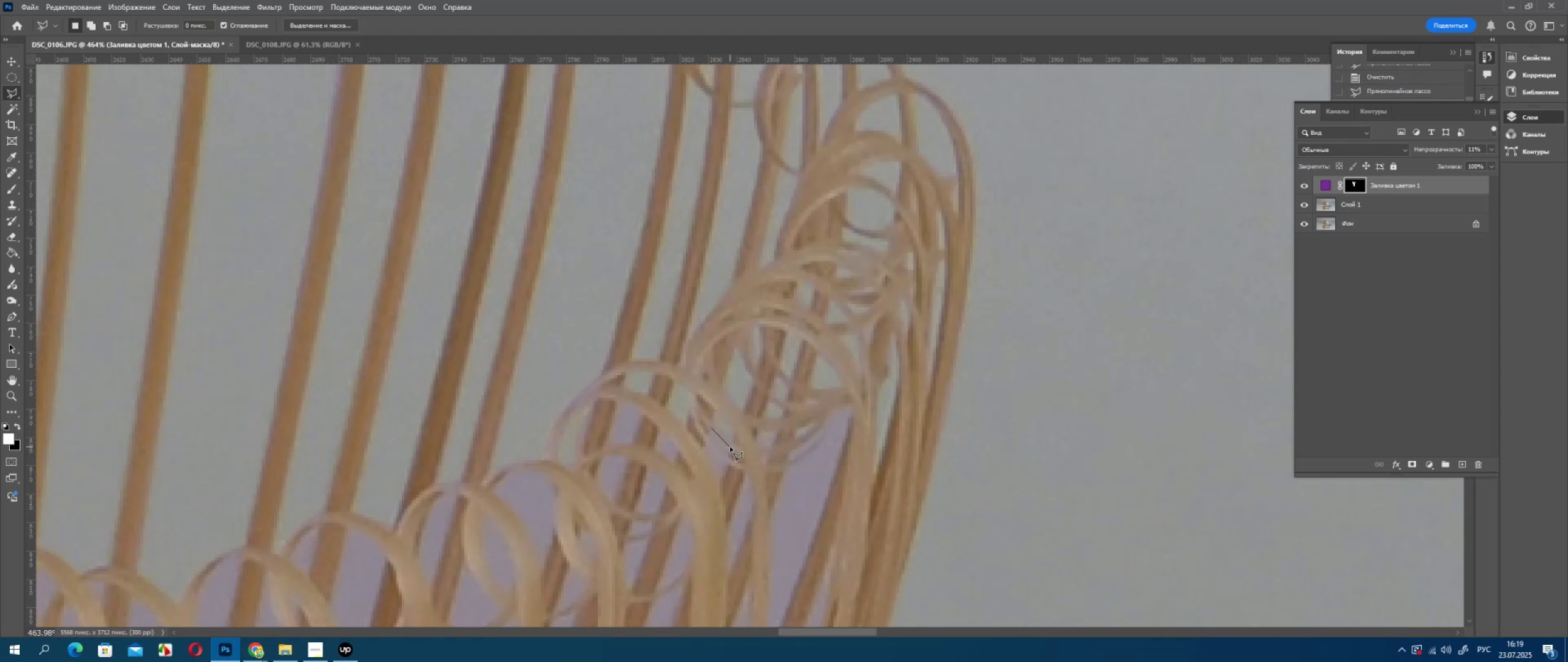 
left_click([731, 447])
 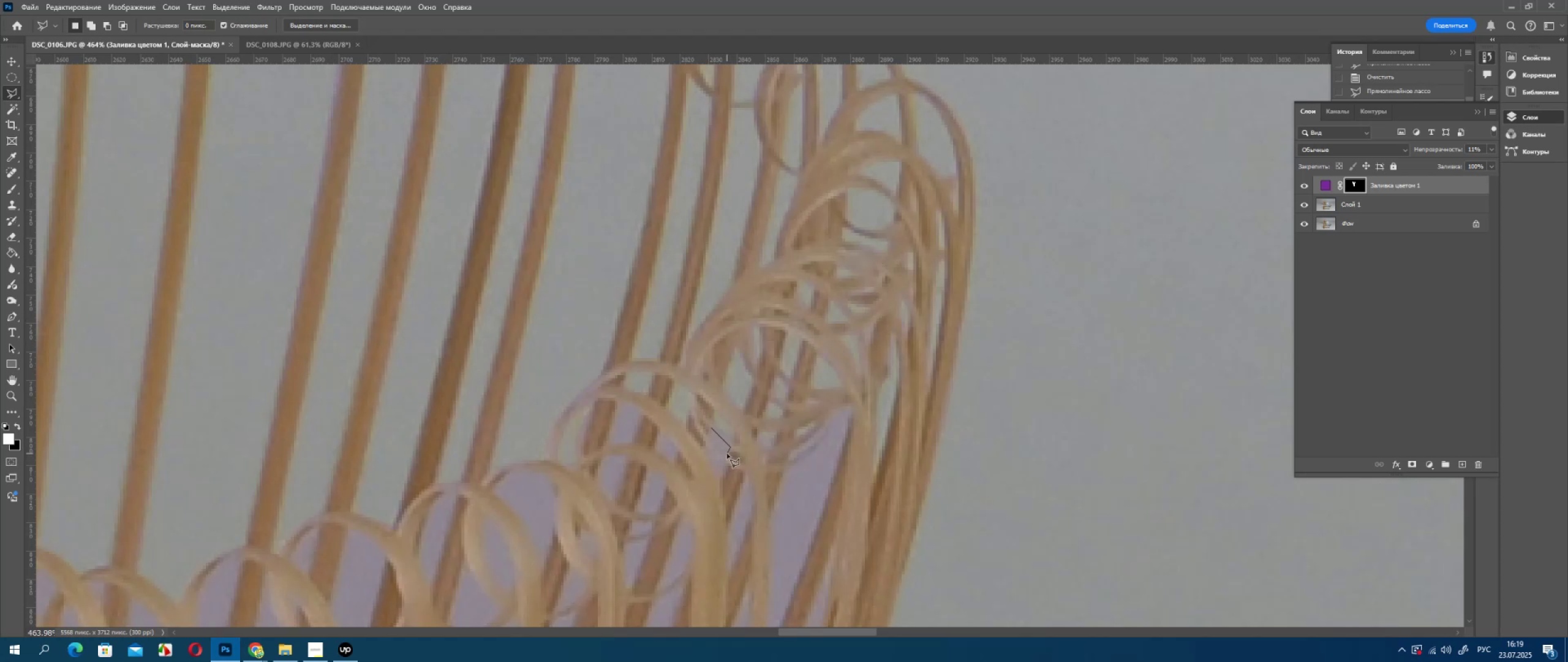 
left_click([727, 454])
 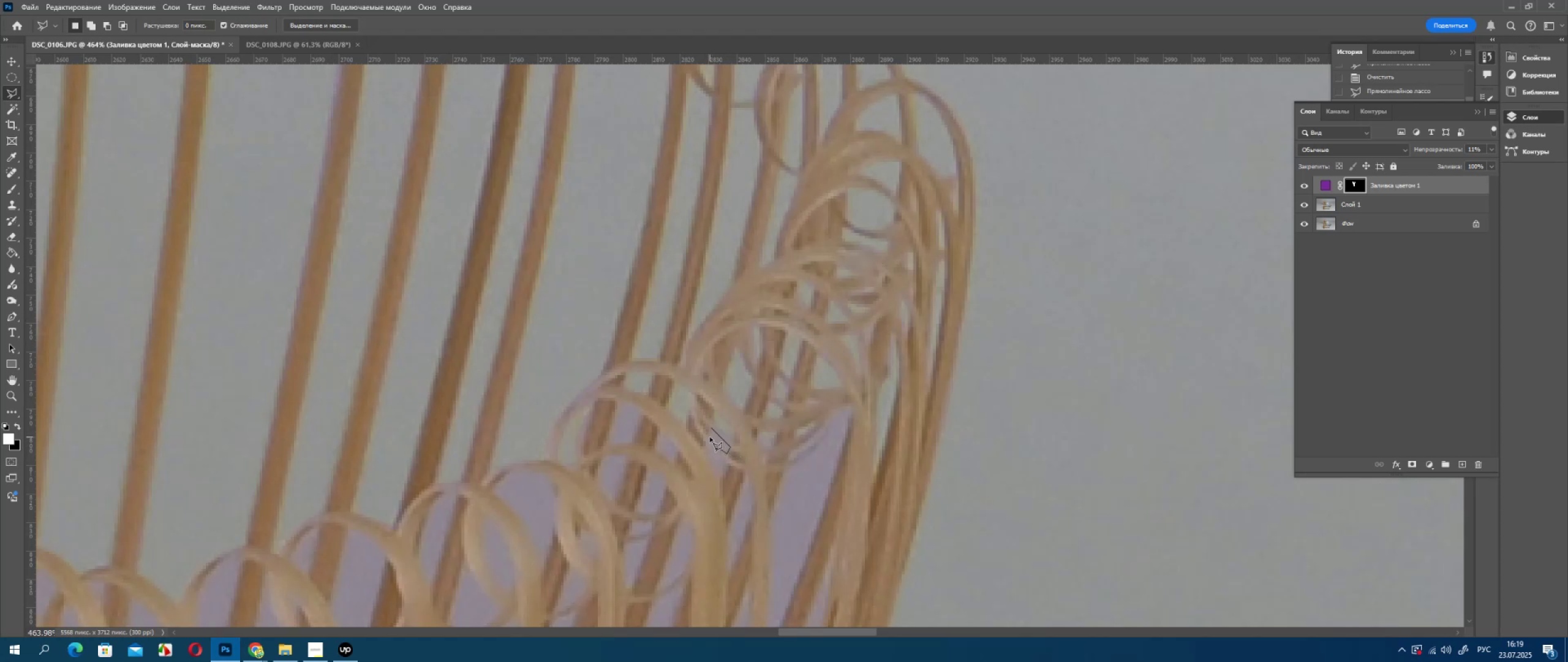 
triple_click([710, 437])
 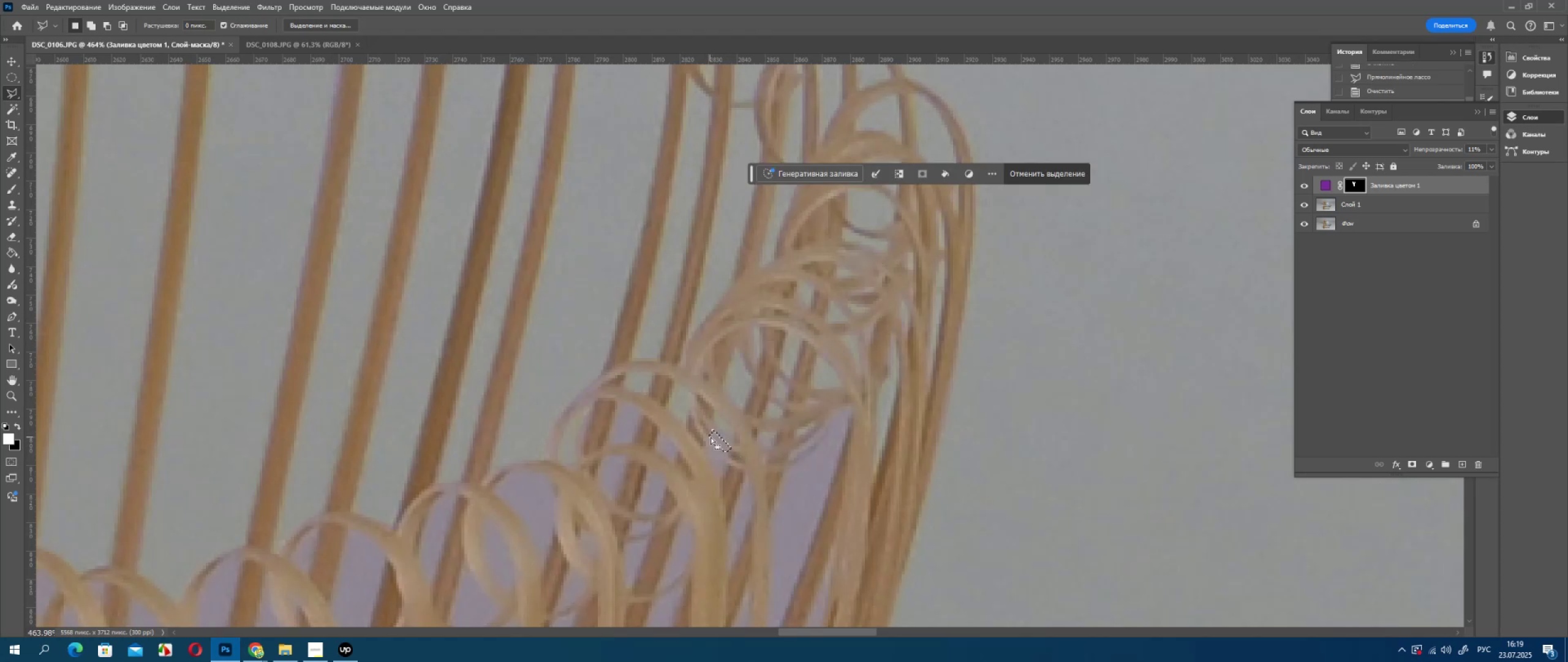 
triple_click([710, 437])
 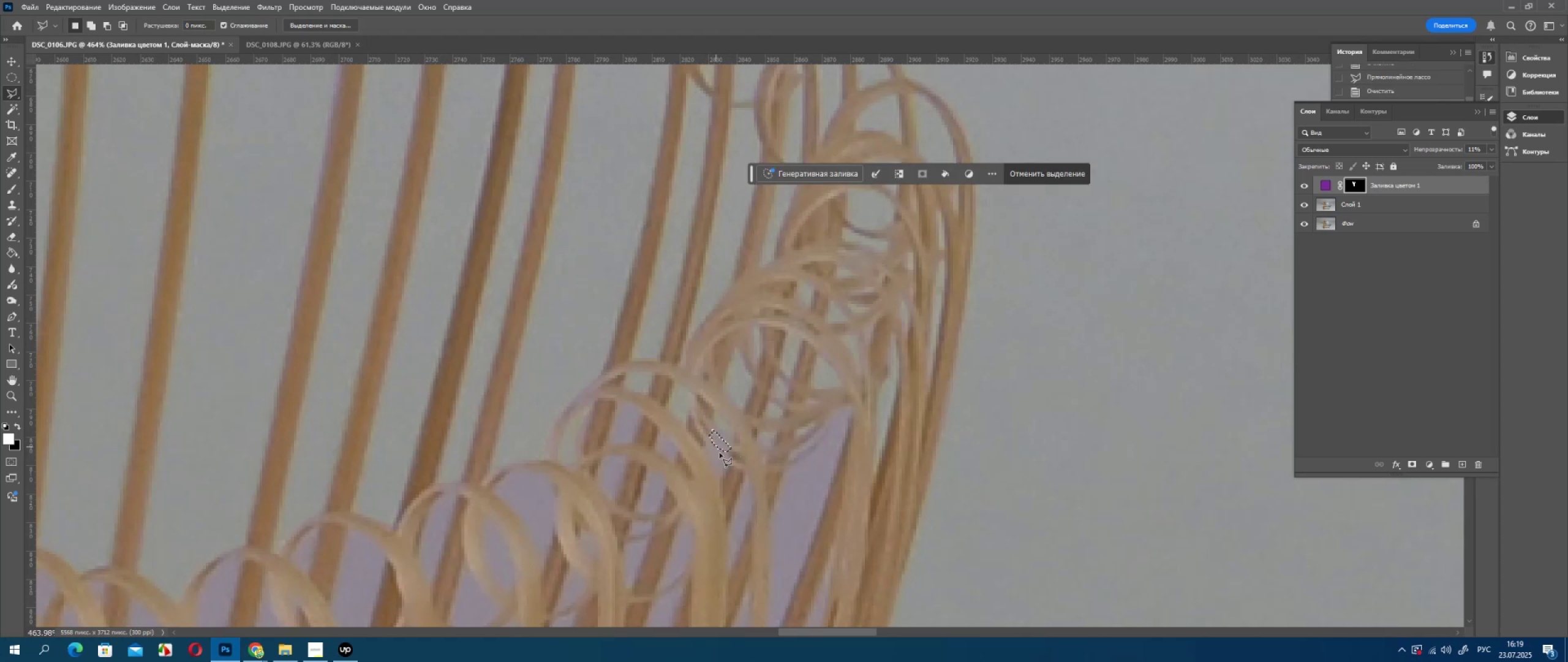 
key(Delete)
 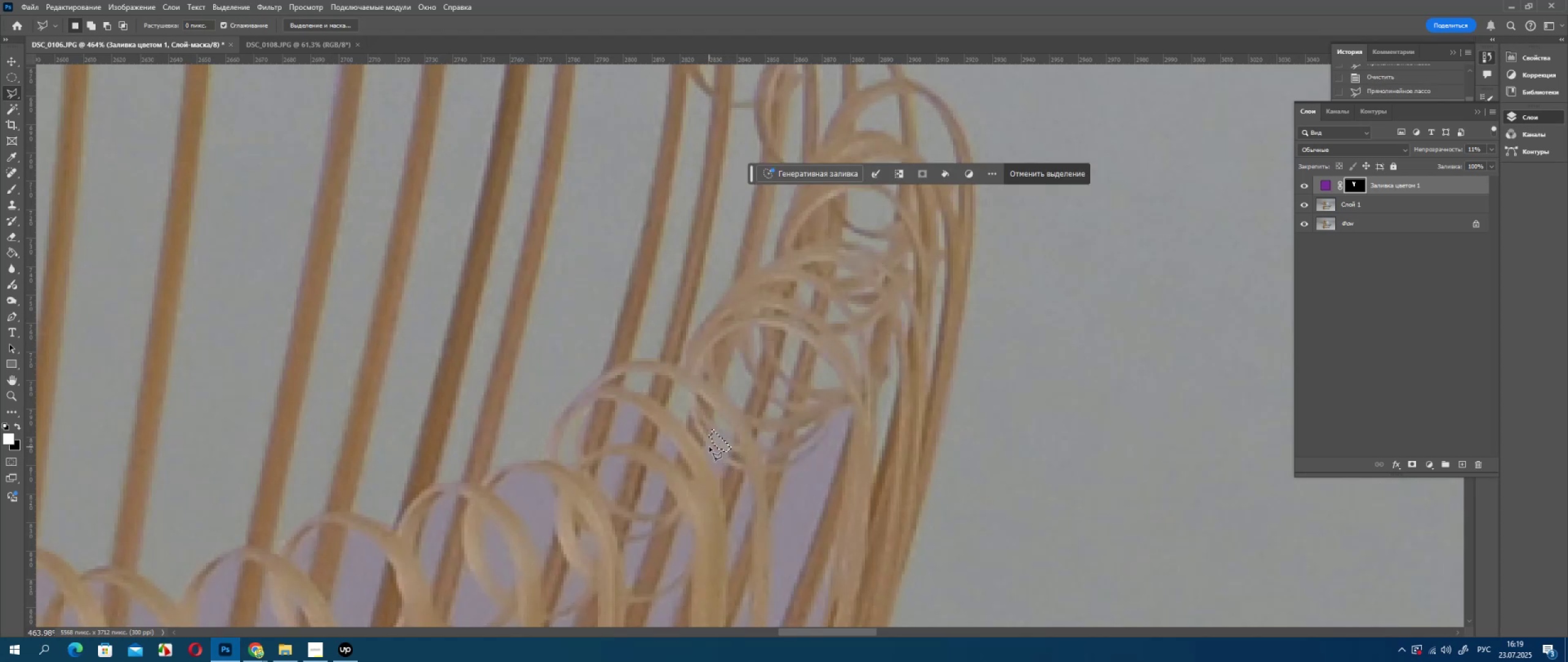 
left_click_drag(start_coordinate=[708, 447], to_coordinate=[714, 452])
 